 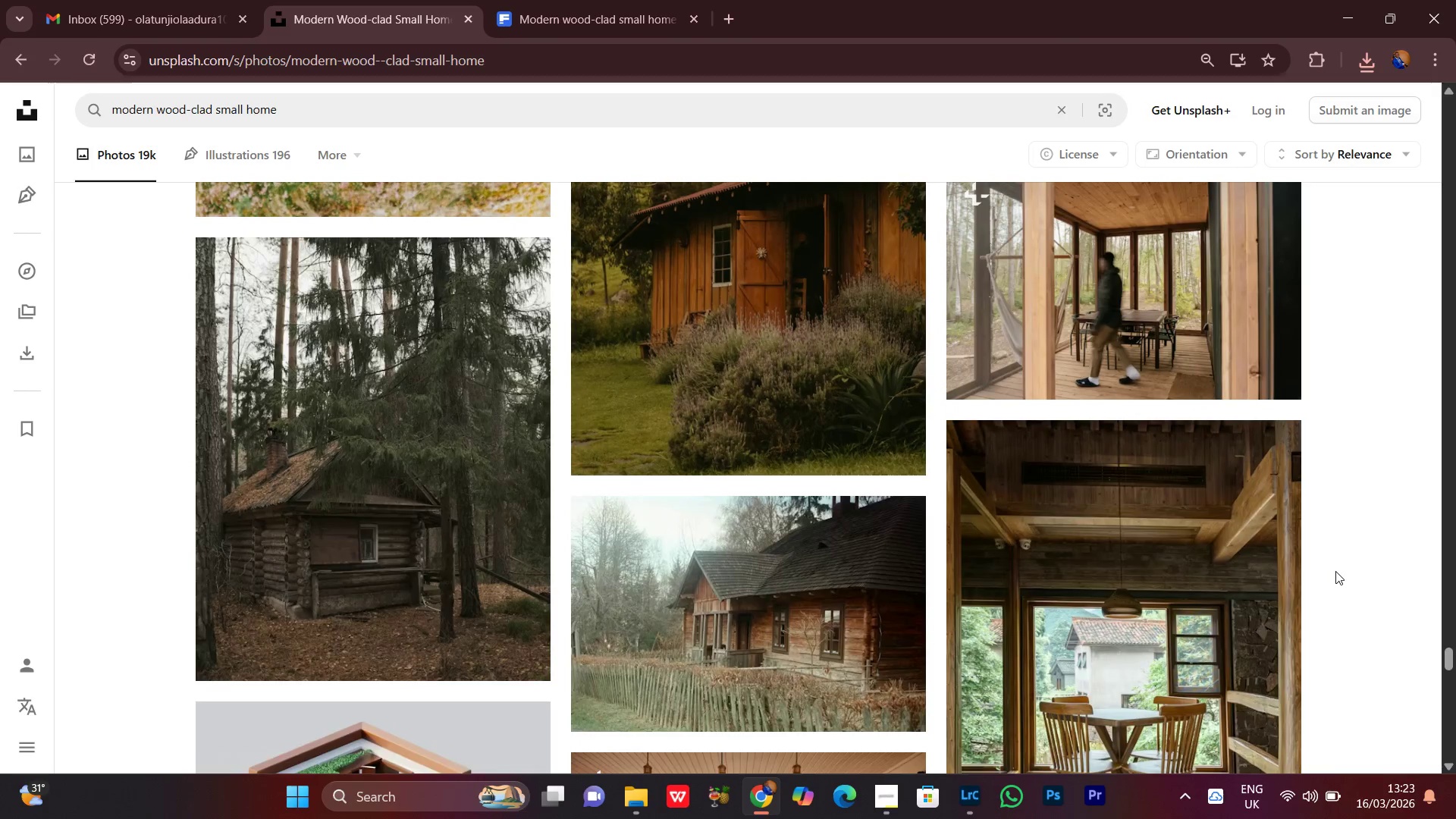 
scroll: coordinate [1348, 570], scroll_direction: down, amount: 7.0
 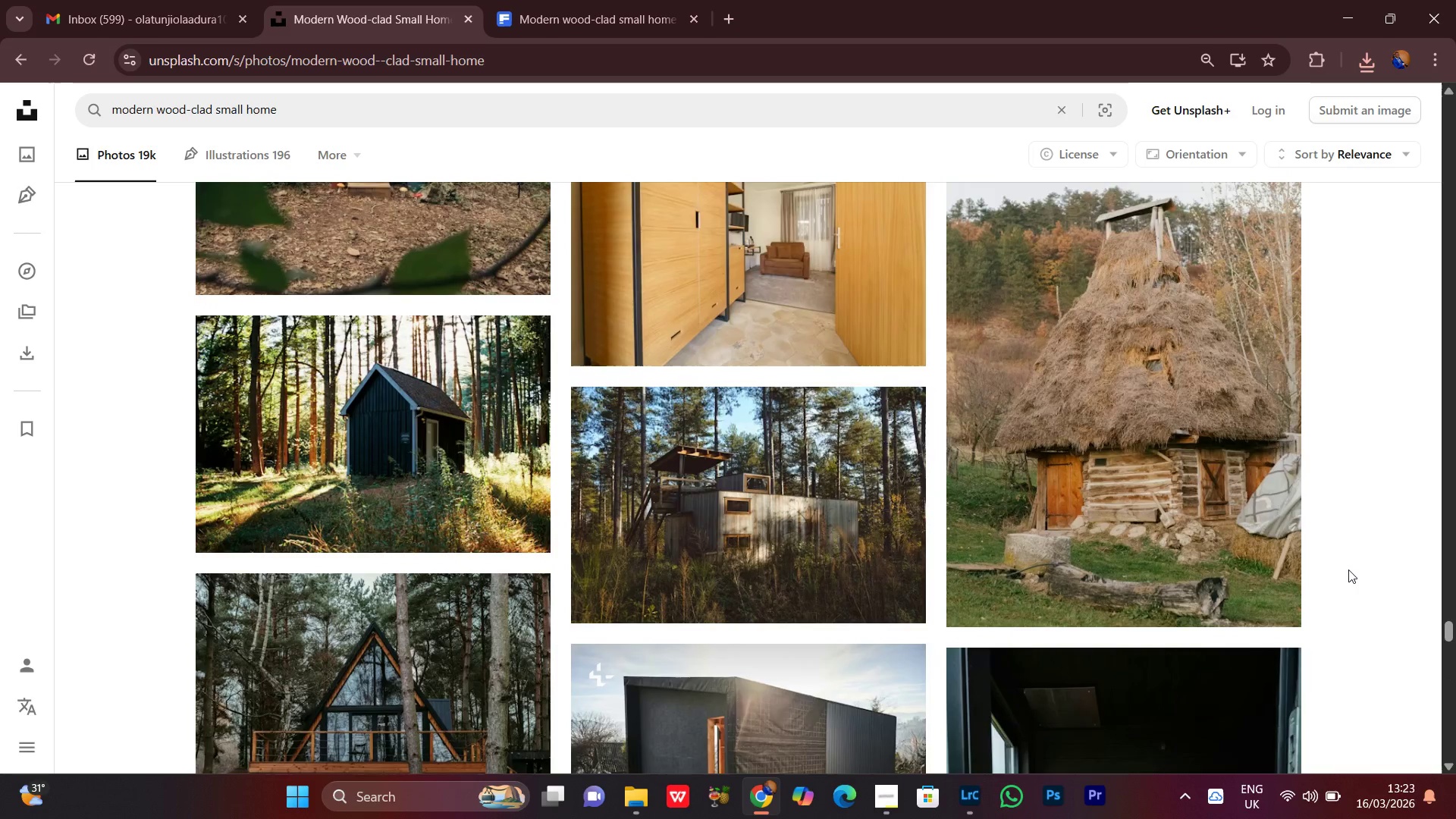 
scroll: coordinate [1348, 570], scroll_direction: none, amount: 0.0
 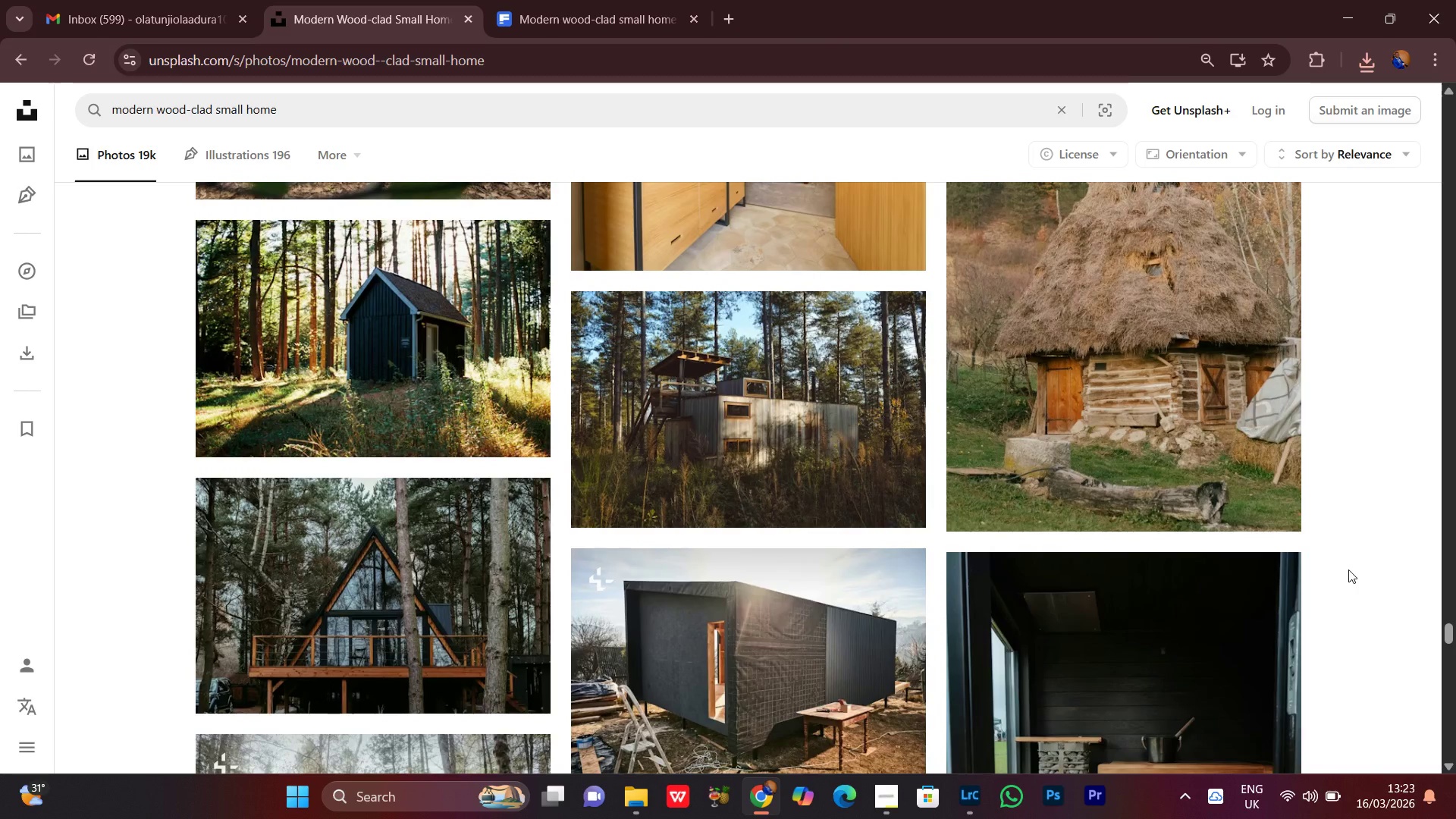 
scroll: coordinate [1348, 570], scroll_direction: down, amount: 1.0
 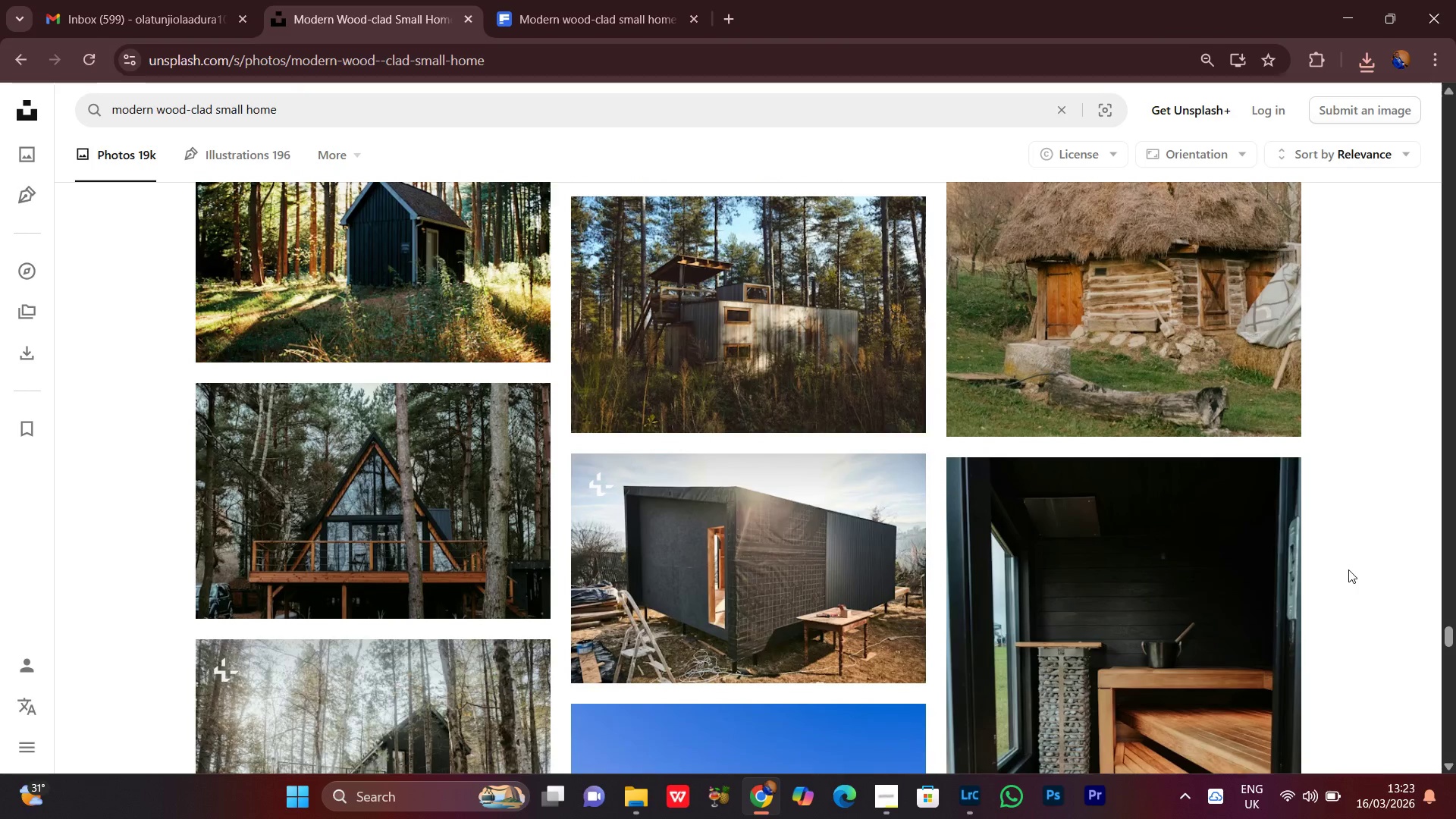 
scroll: coordinate [1348, 570], scroll_direction: none, amount: 0.0
 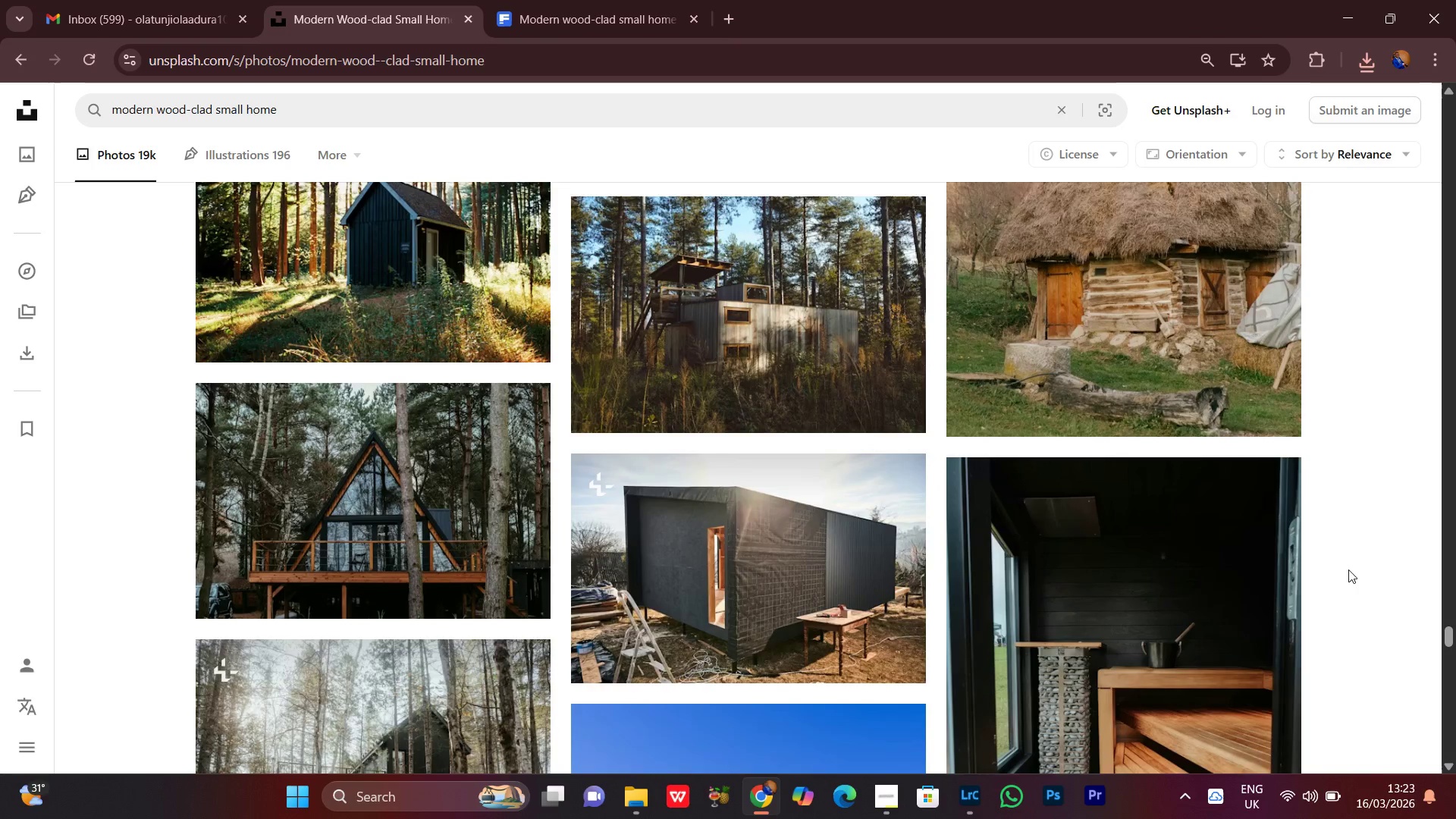 
scroll: coordinate [1348, 570], scroll_direction: down, amount: 6.0
 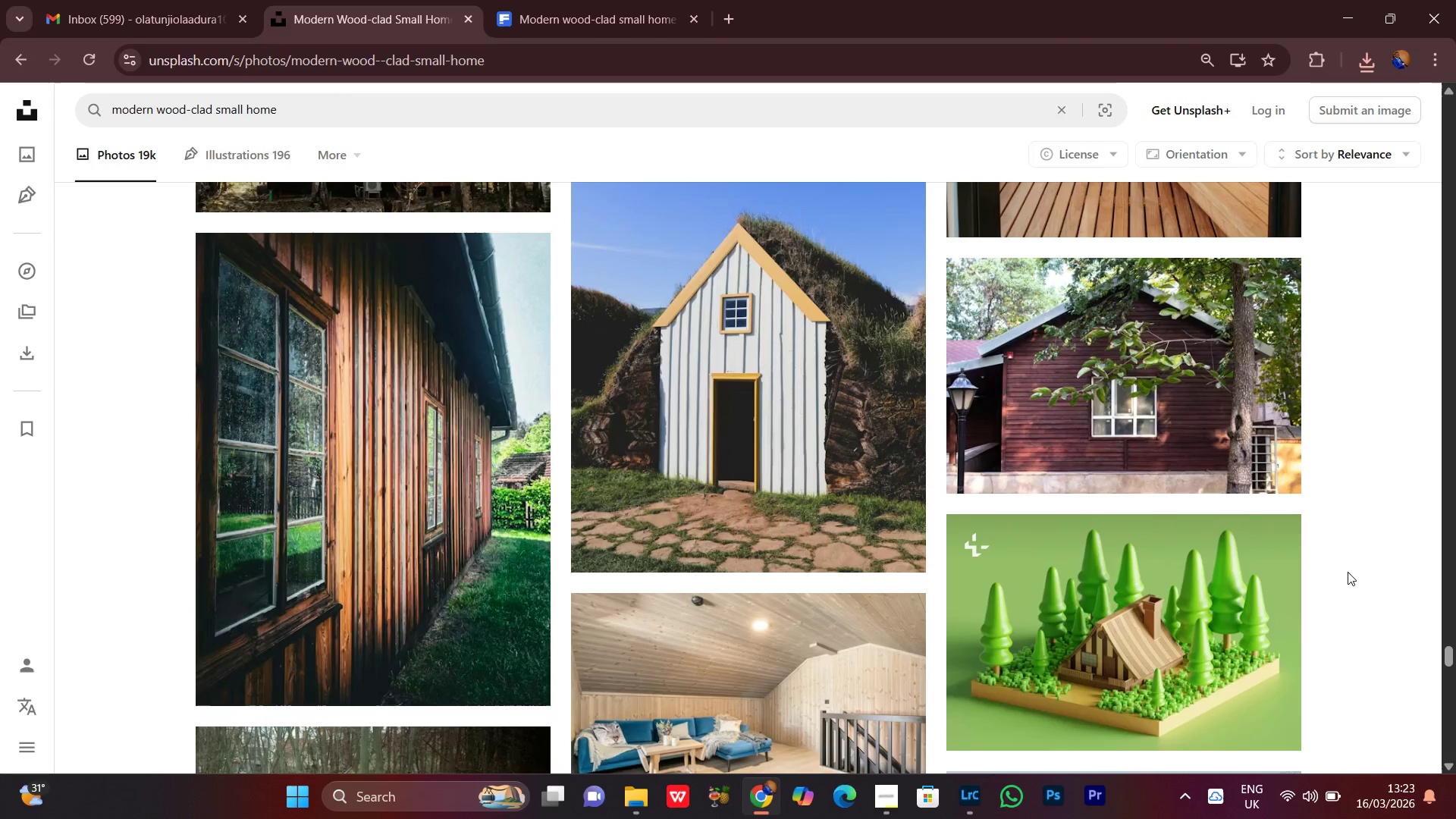 
scroll: coordinate [1348, 572], scroll_direction: none, amount: 0.0
 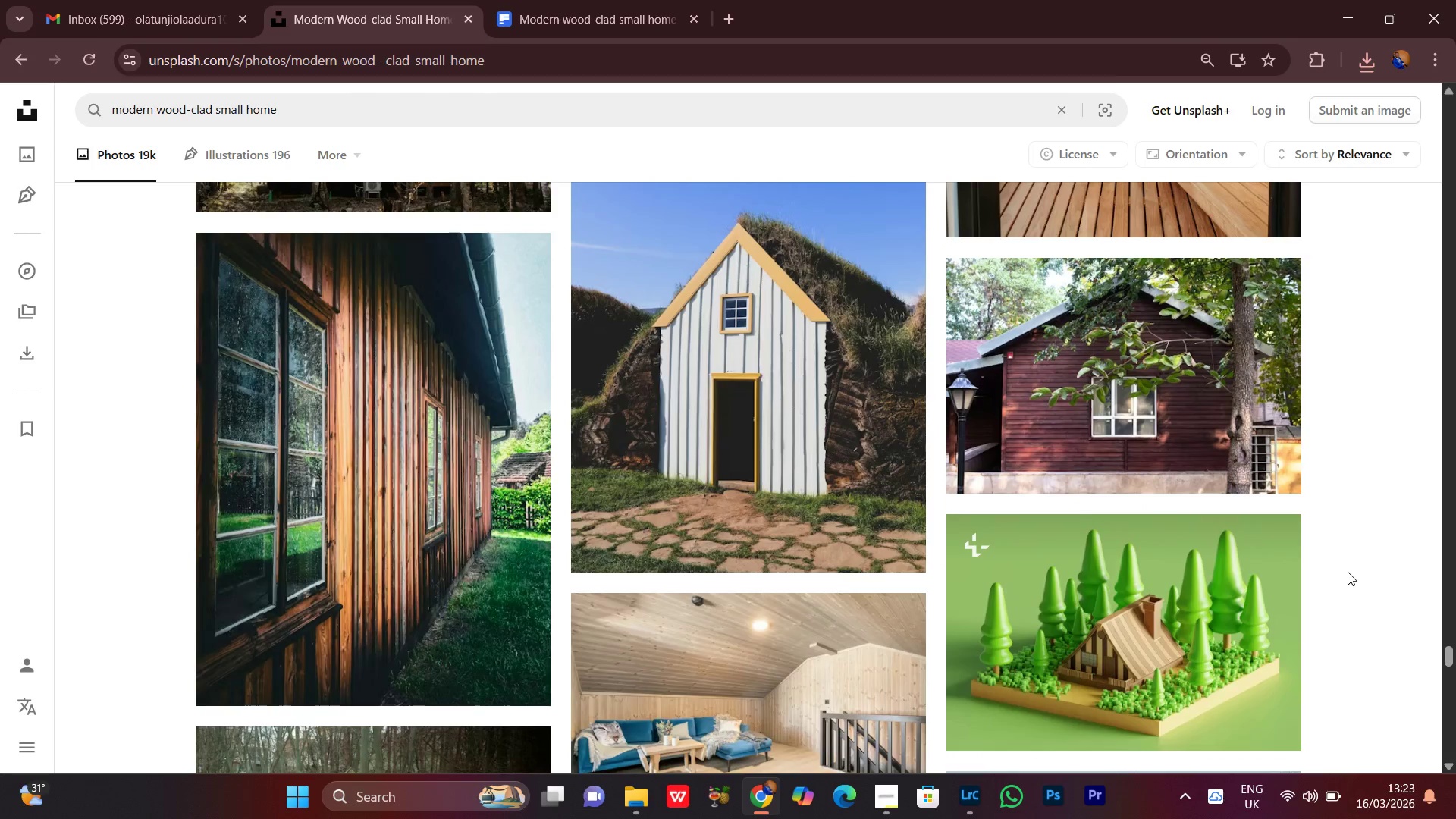 
scroll: coordinate [1348, 572], scroll_direction: down, amount: 2.0
 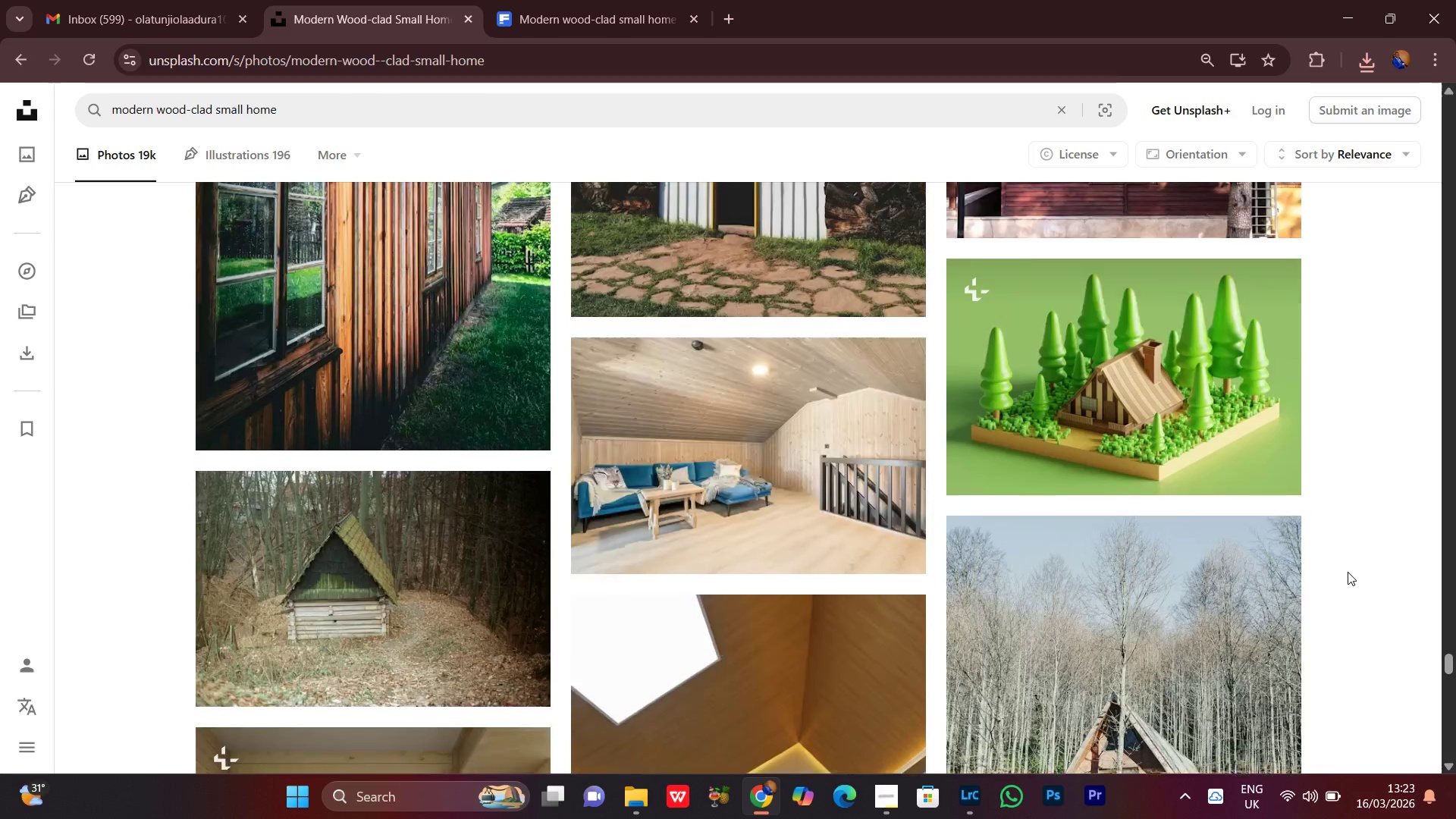 
scroll: coordinate [1348, 572], scroll_direction: up, amount: 1.0
 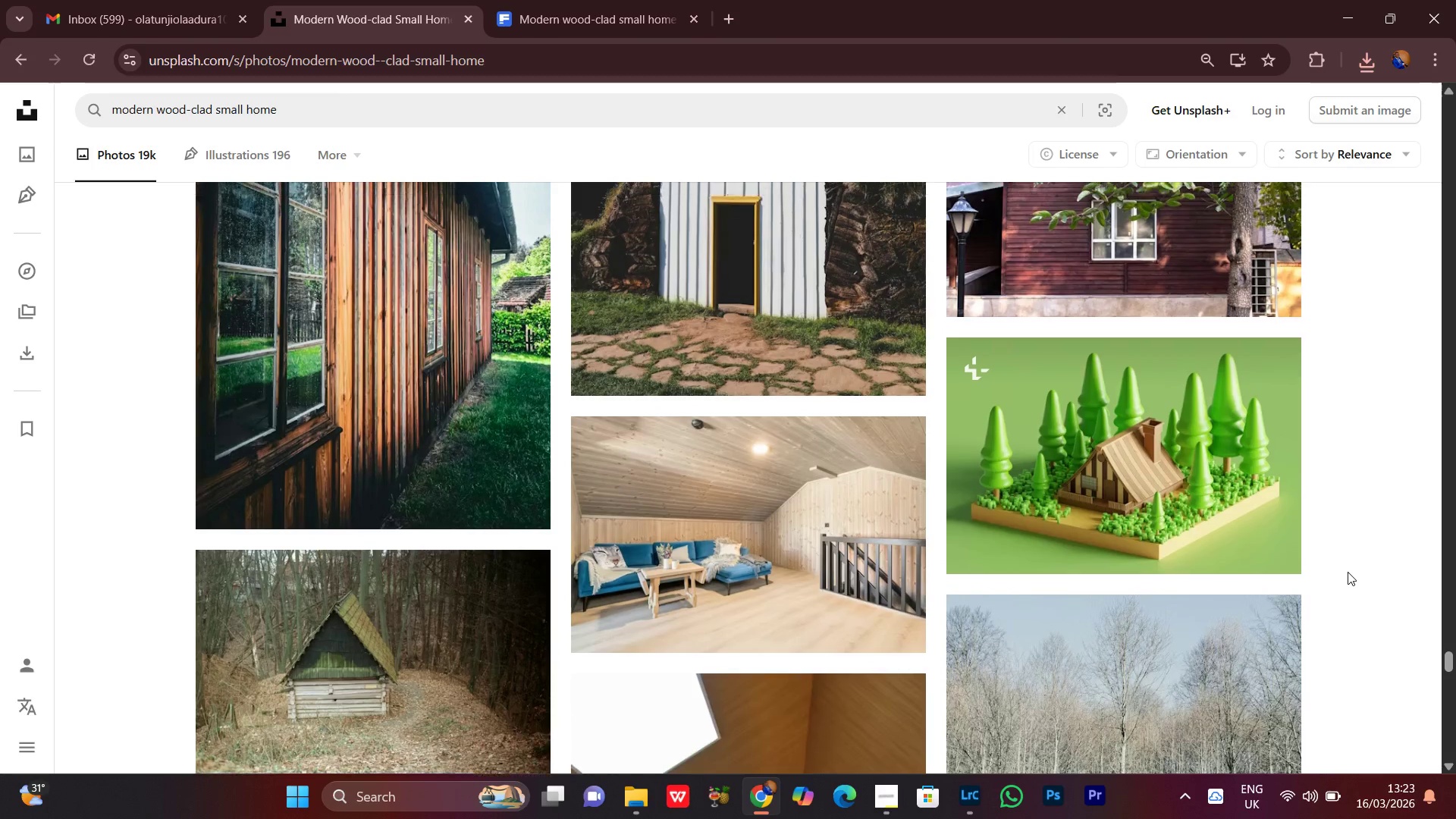 
scroll: coordinate [1348, 572], scroll_direction: none, amount: 0.0
 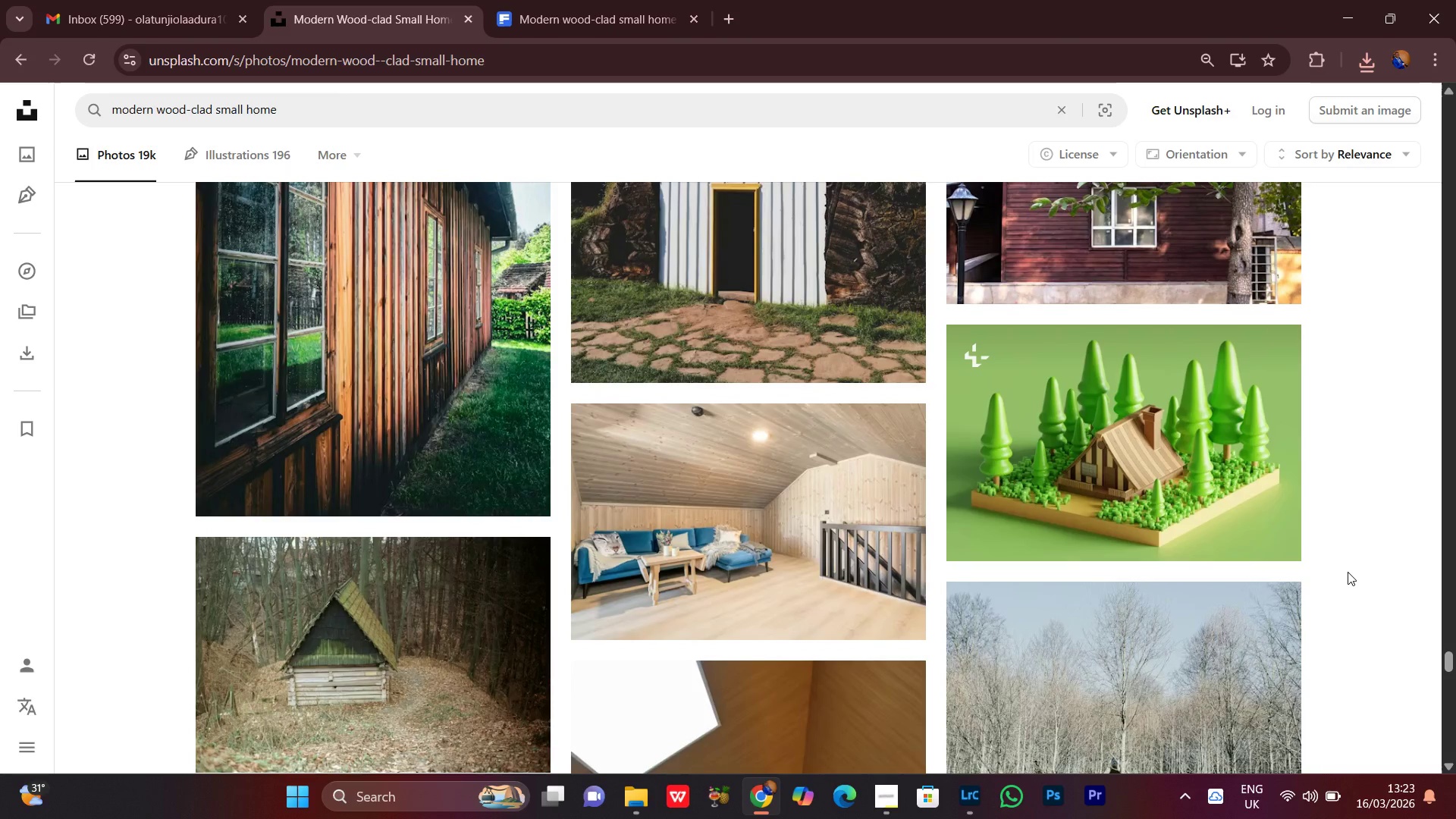 
scroll: coordinate [1348, 572], scroll_direction: up, amount: 4.0
 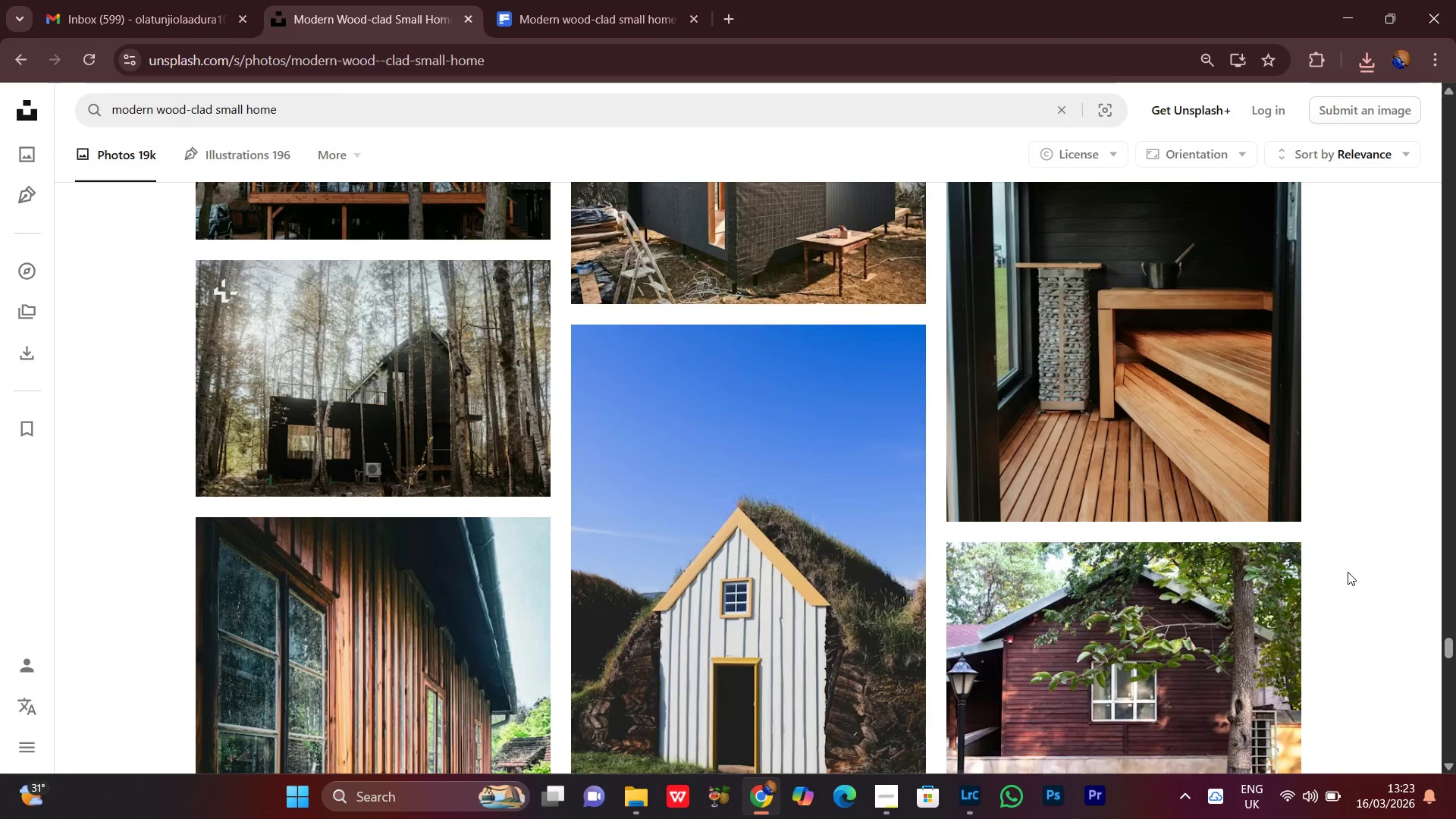 
scroll: coordinate [1348, 572], scroll_direction: none, amount: 0.0
 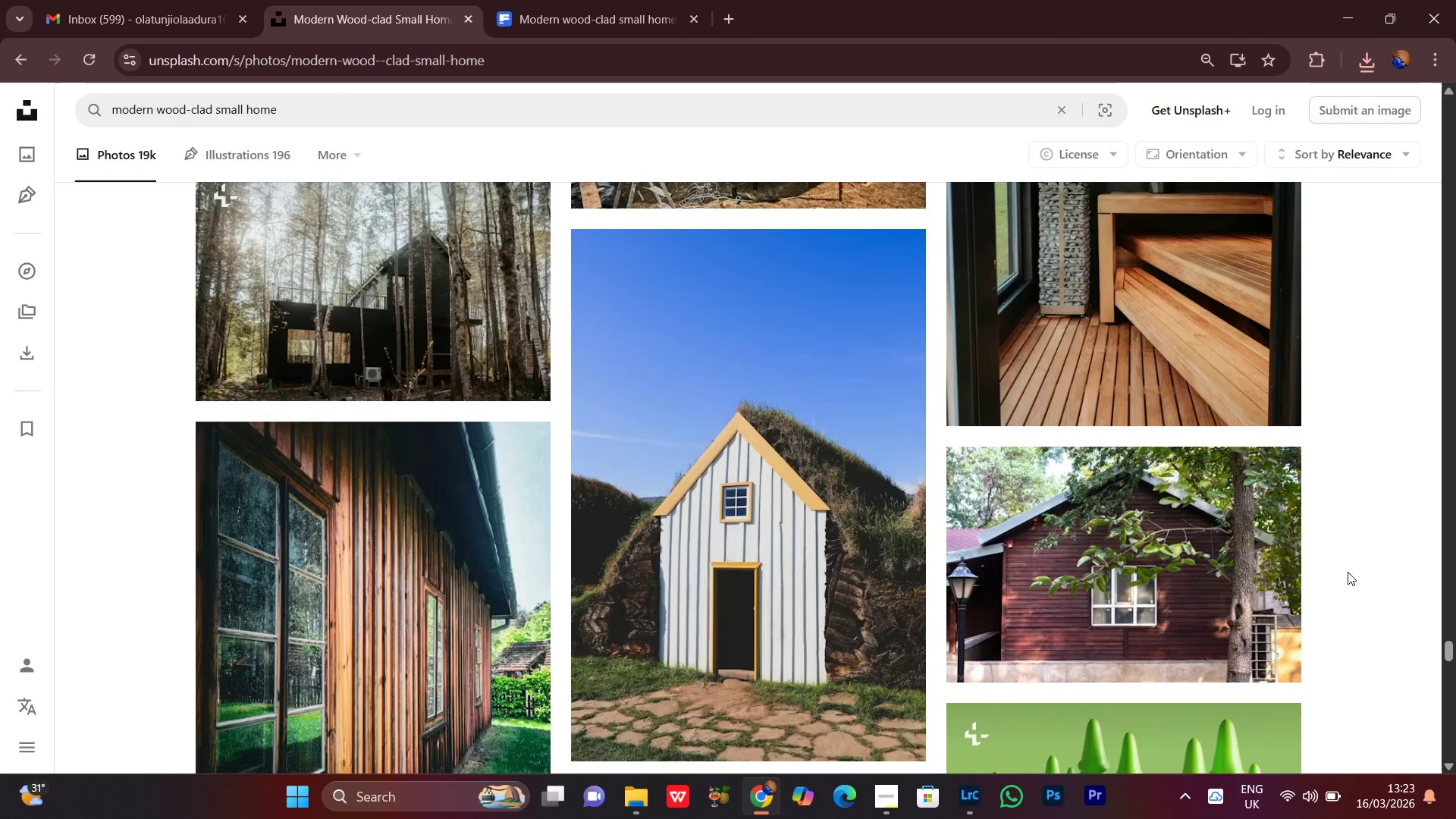 
scroll: coordinate [1348, 577], scroll_direction: down, amount: 9.0
 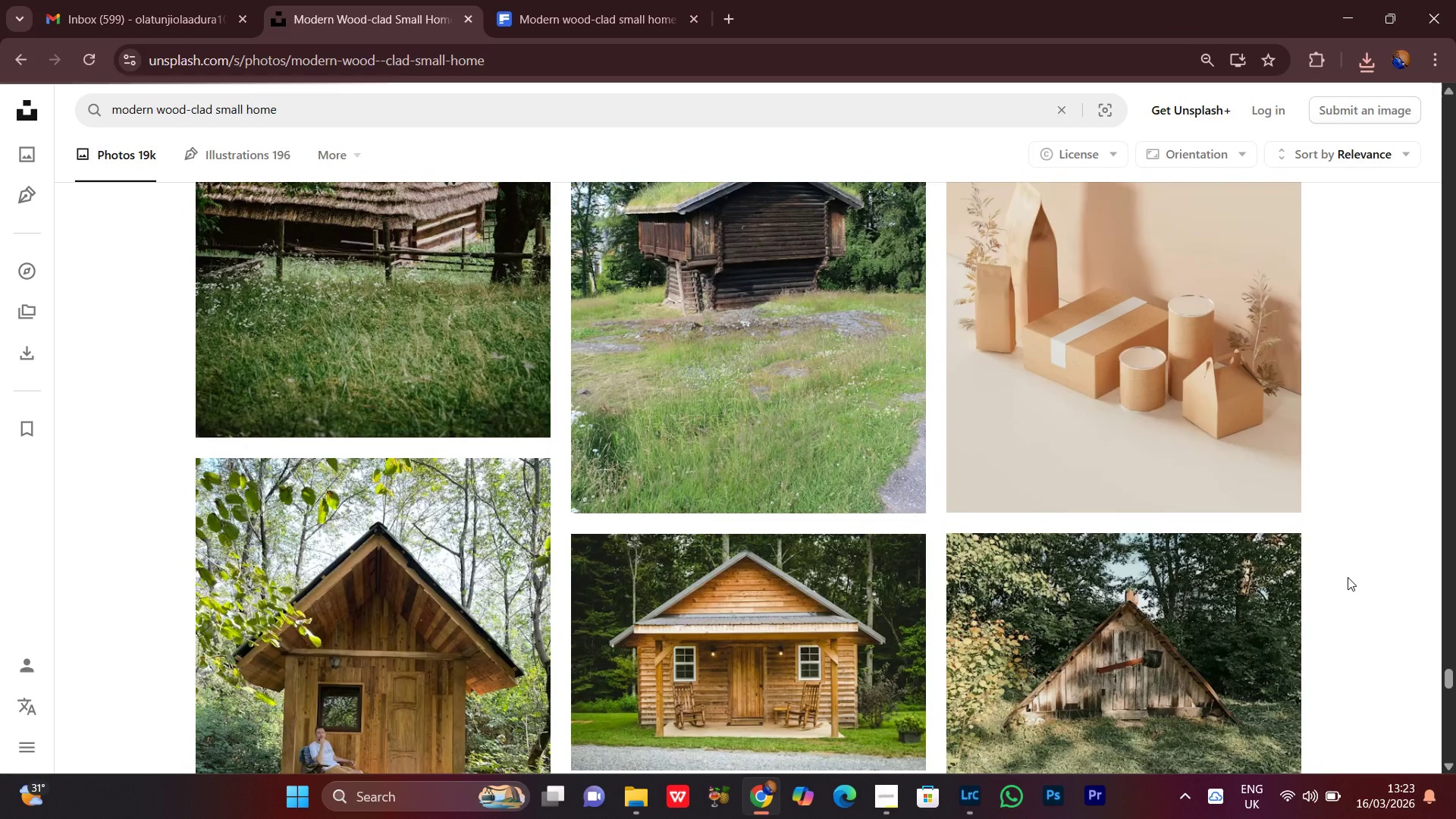 
scroll: coordinate [1348, 577], scroll_direction: up, amount: 1.0
 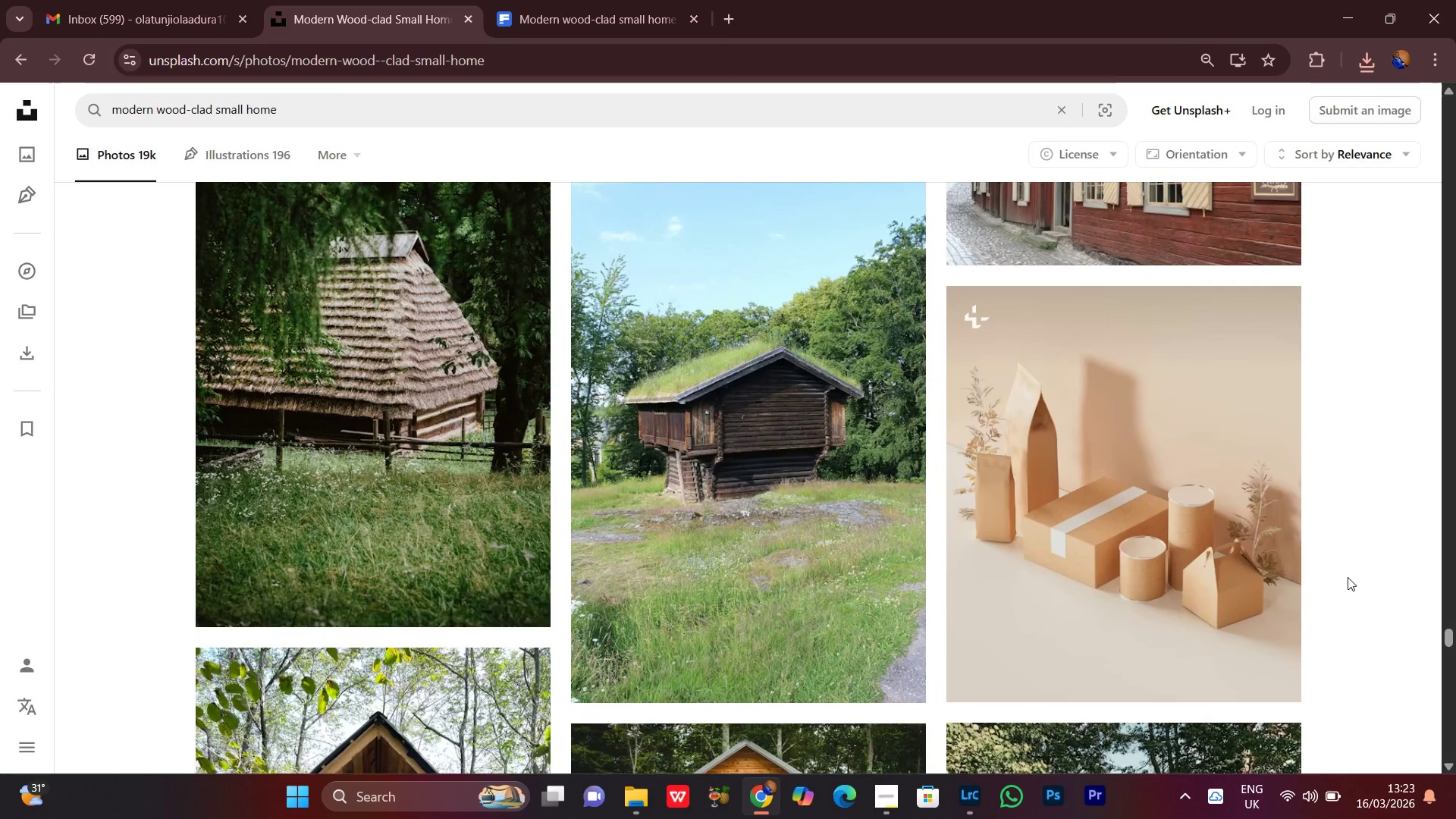 
scroll: coordinate [1348, 579], scroll_direction: down, amount: 12.0
 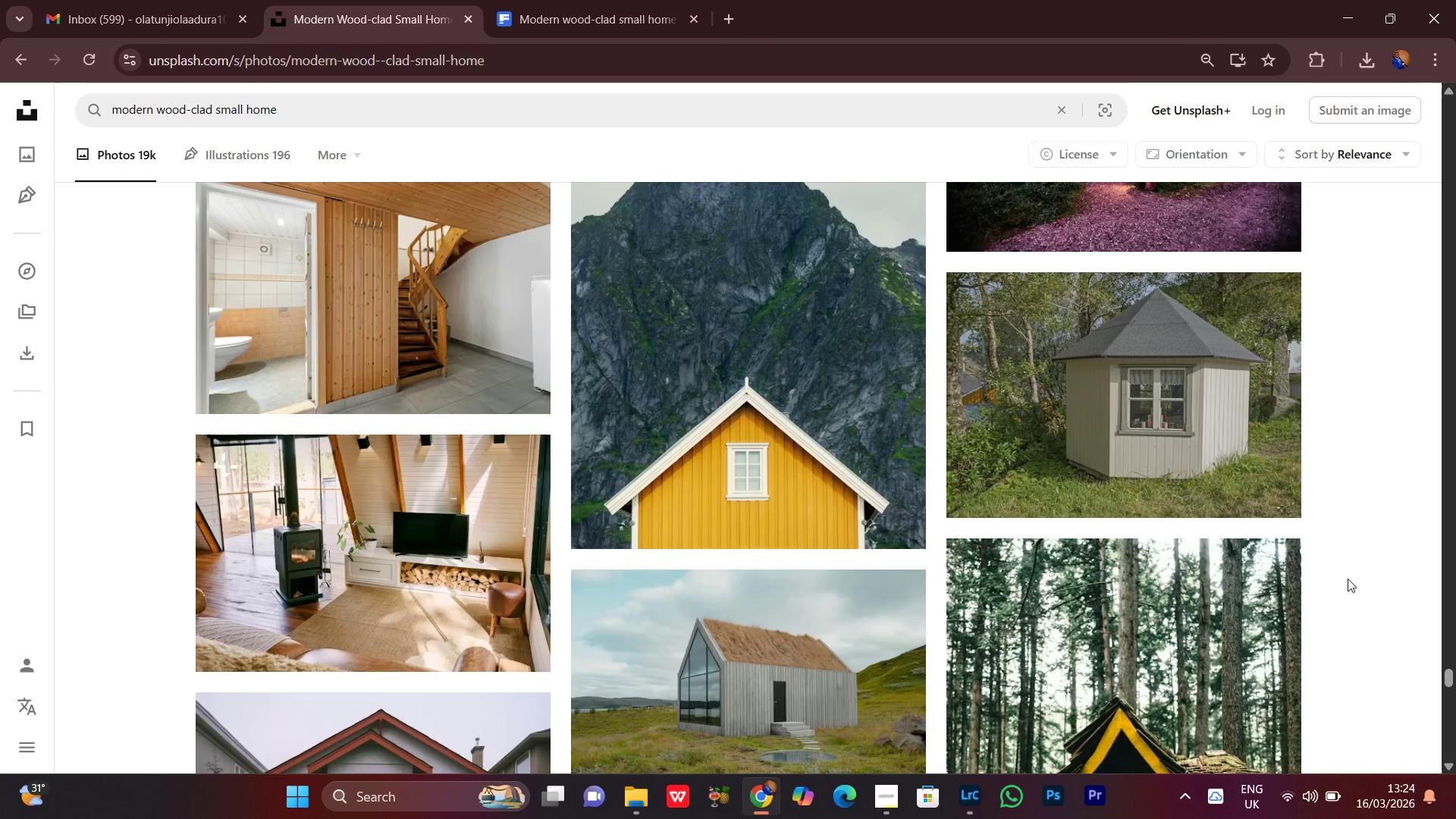 
scroll: coordinate [1348, 579], scroll_direction: down, amount: 4.0
 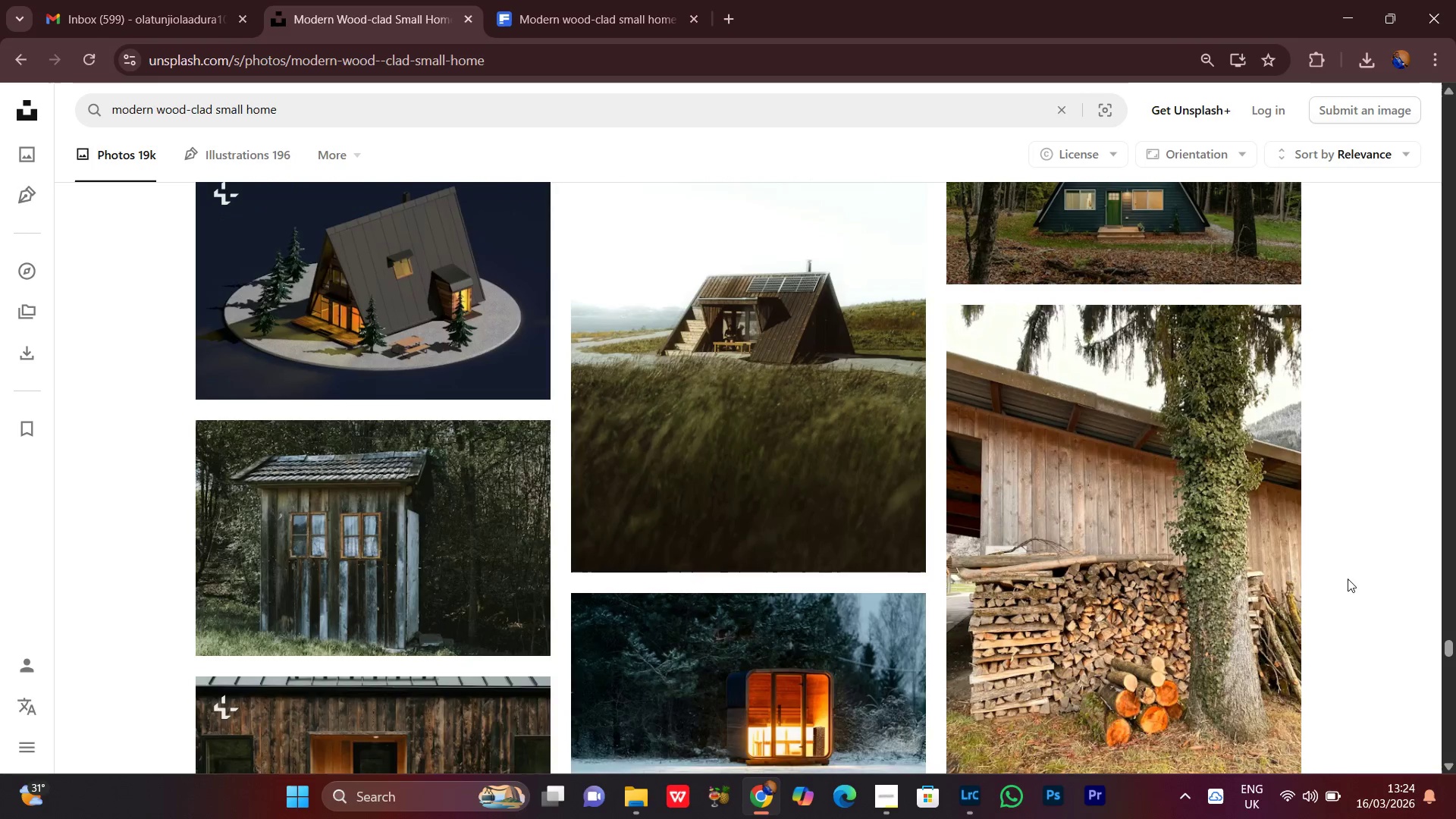 
scroll: coordinate [1352, 573], scroll_direction: none, amount: 0.0
 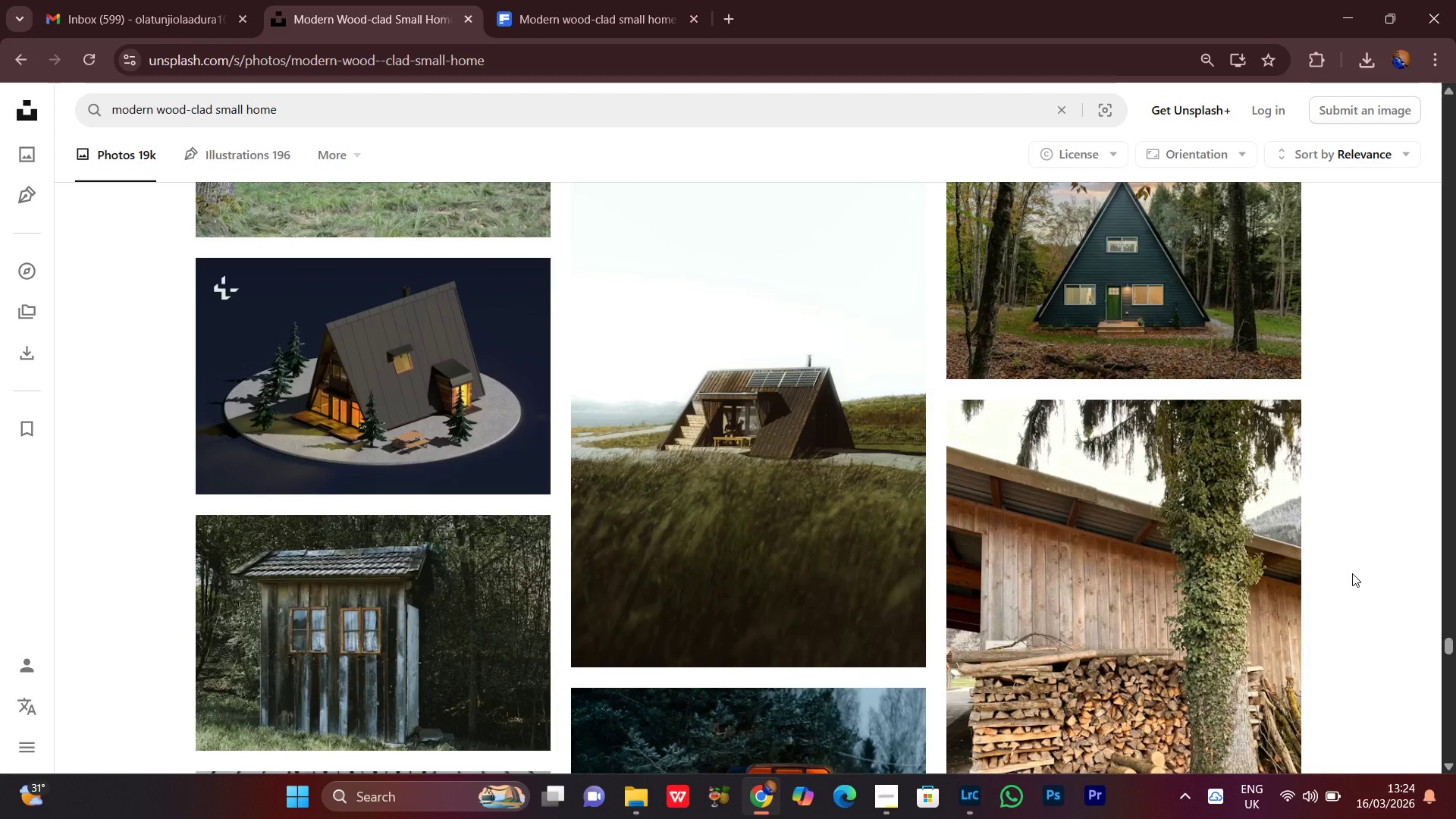 
scroll: coordinate [1352, 573], scroll_direction: none, amount: 0.0
 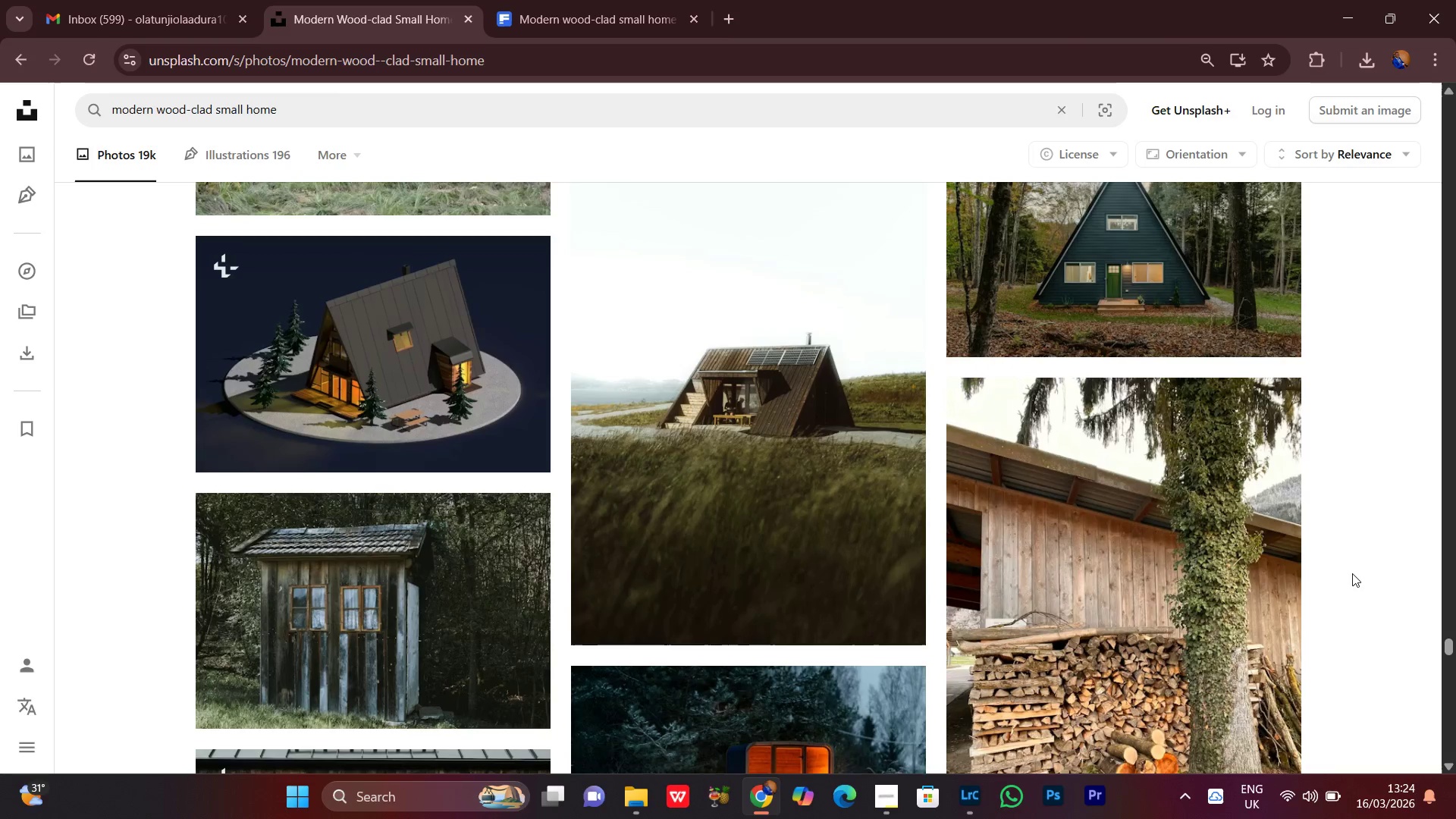 
scroll: coordinate [1352, 573], scroll_direction: down, amount: 1.0
 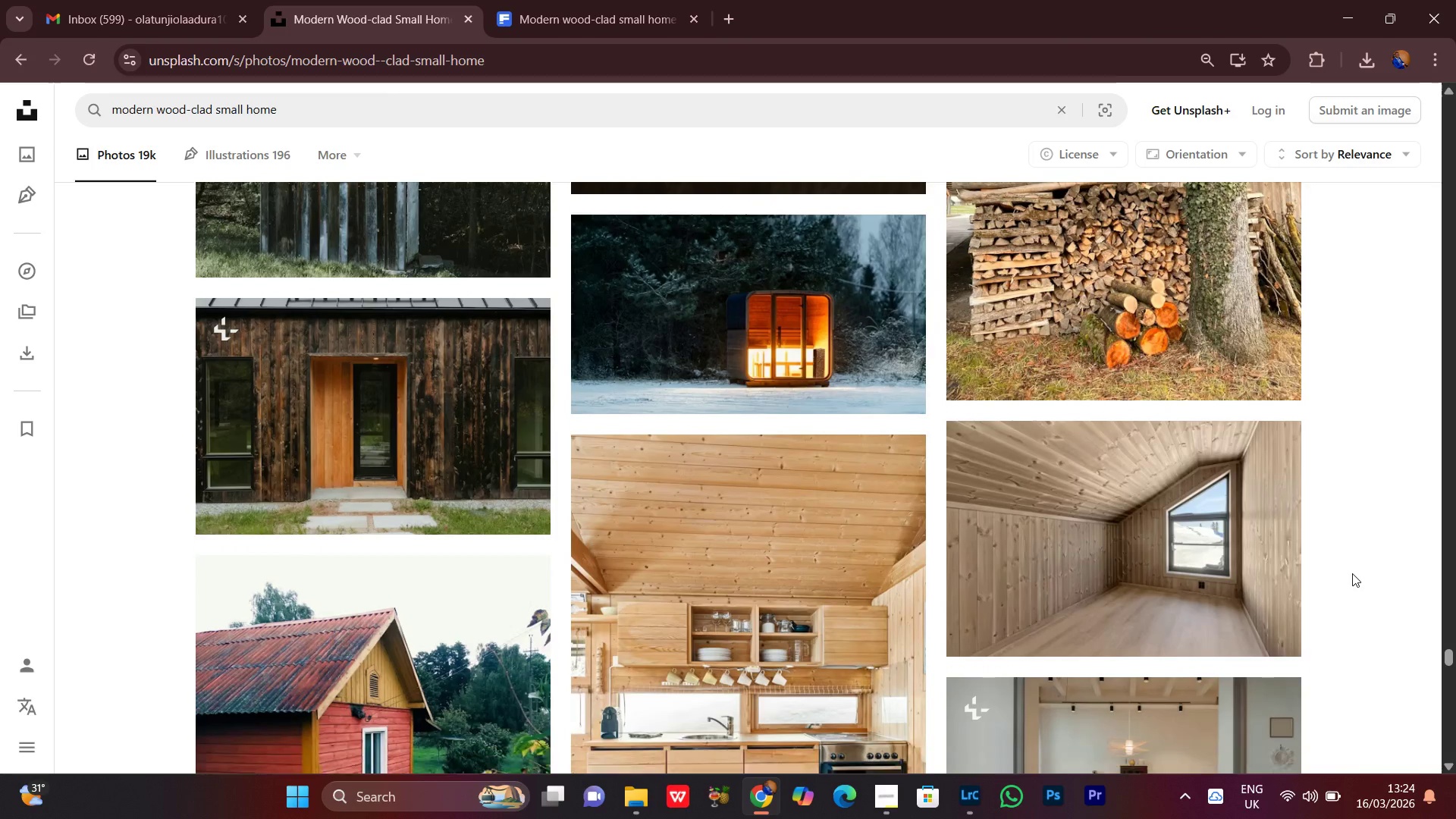 
scroll: coordinate [1158, 588], scroll_direction: none, amount: 0.0
 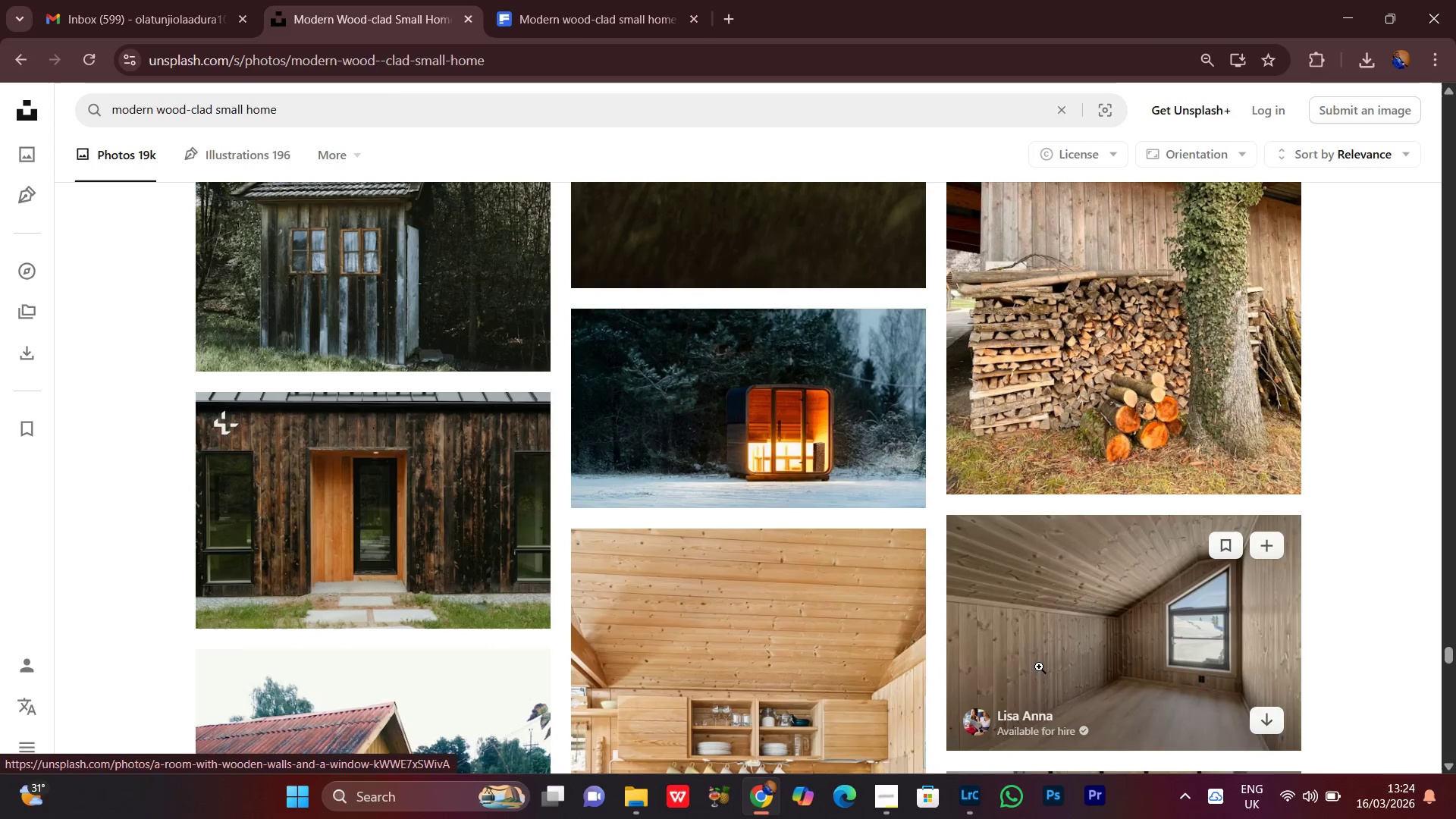 
scroll: coordinate [952, 607], scroll_direction: down, amount: 3.0
 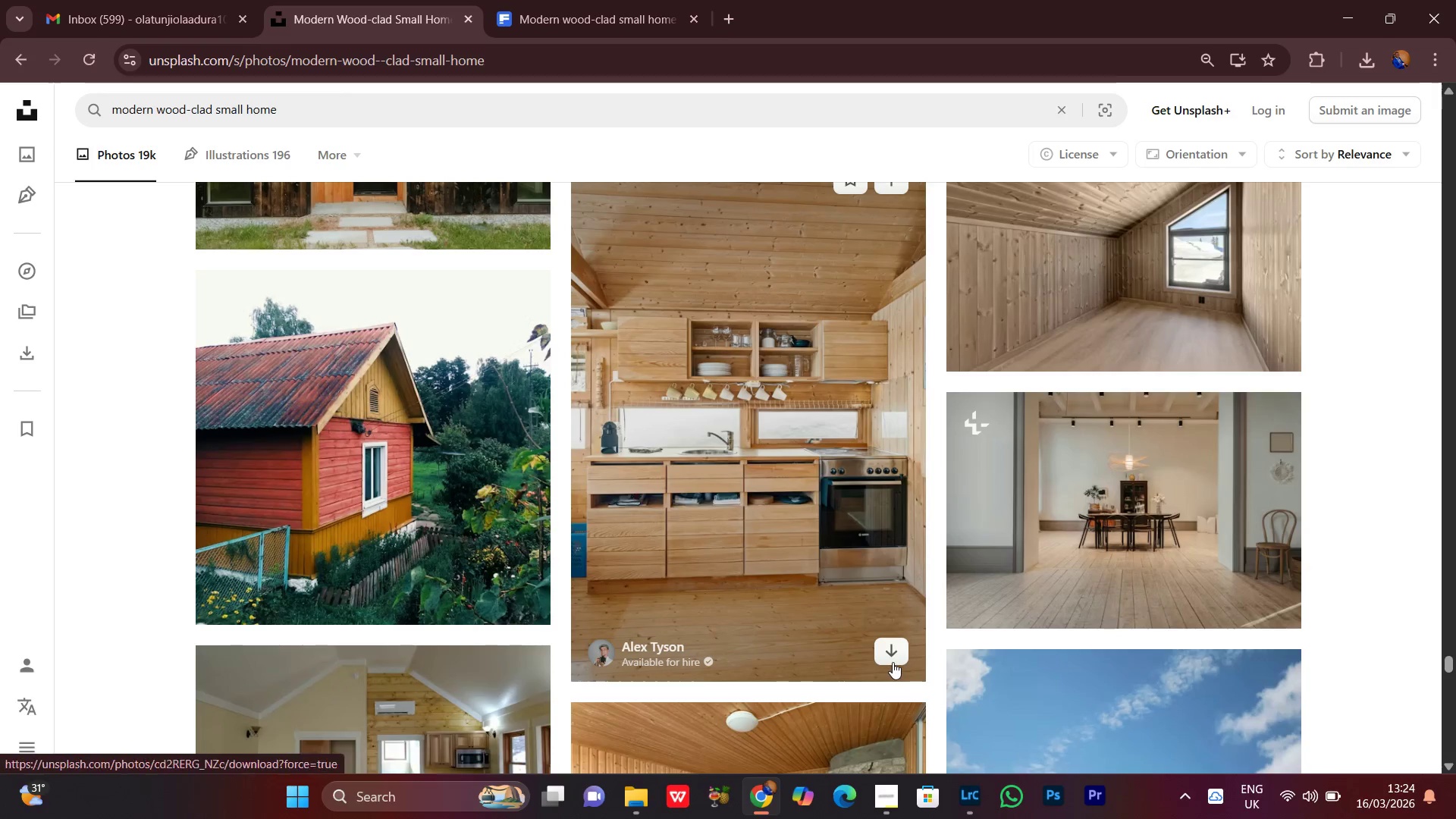 
left_click([886, 657])
 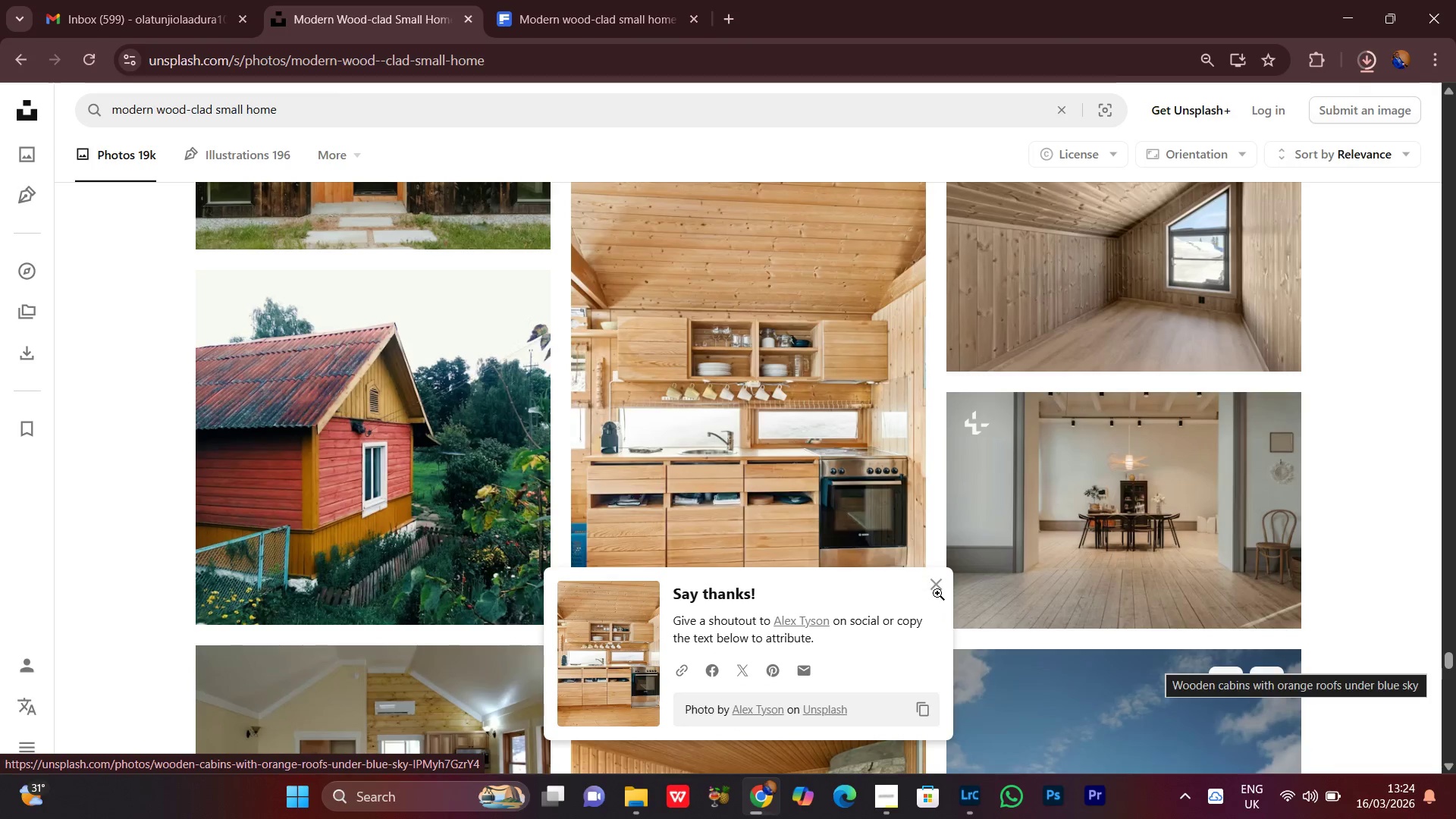 
left_click([937, 588])
 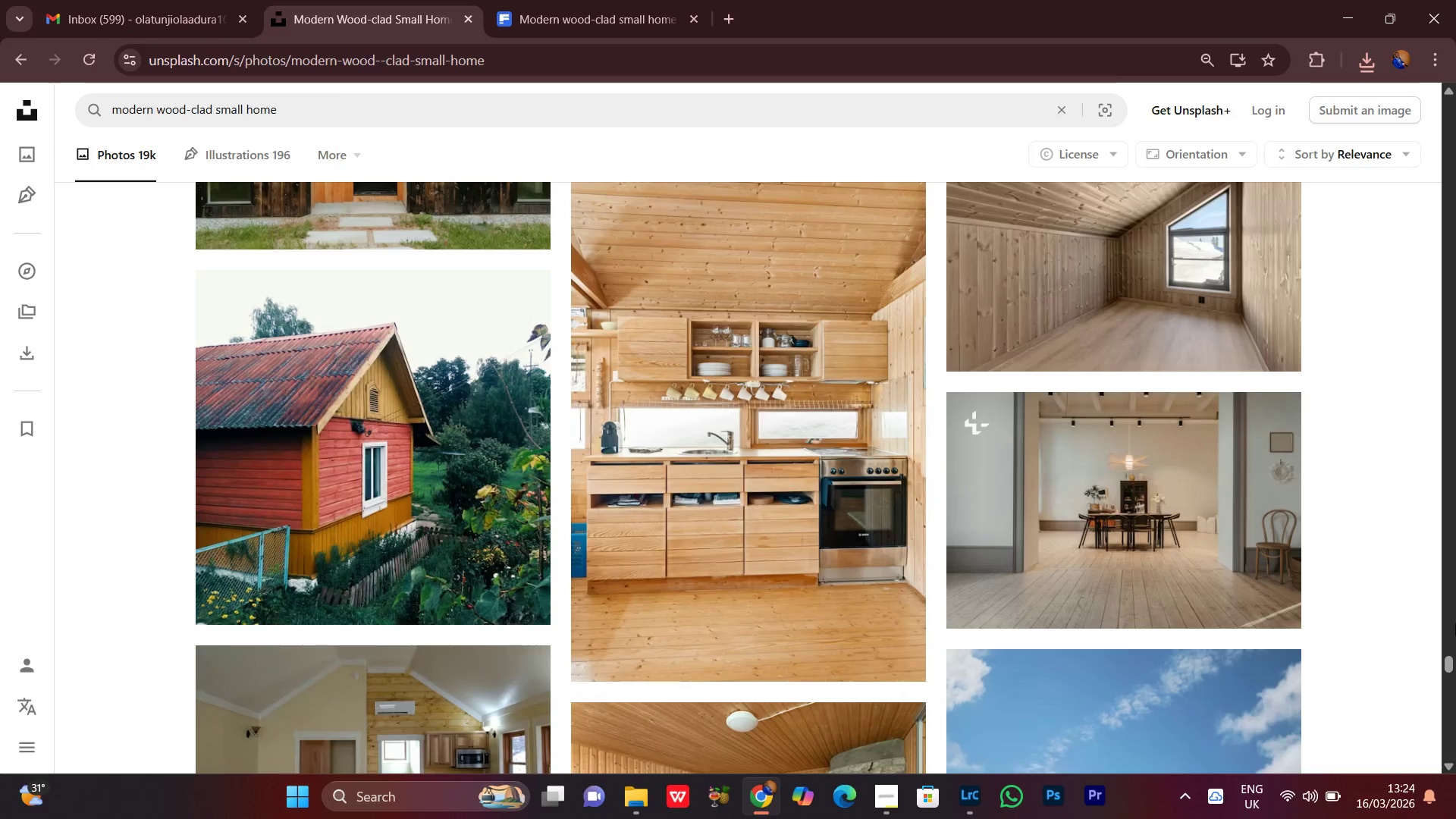 
scroll: coordinate [1455, 623], scroll_direction: down, amount: 3.0
 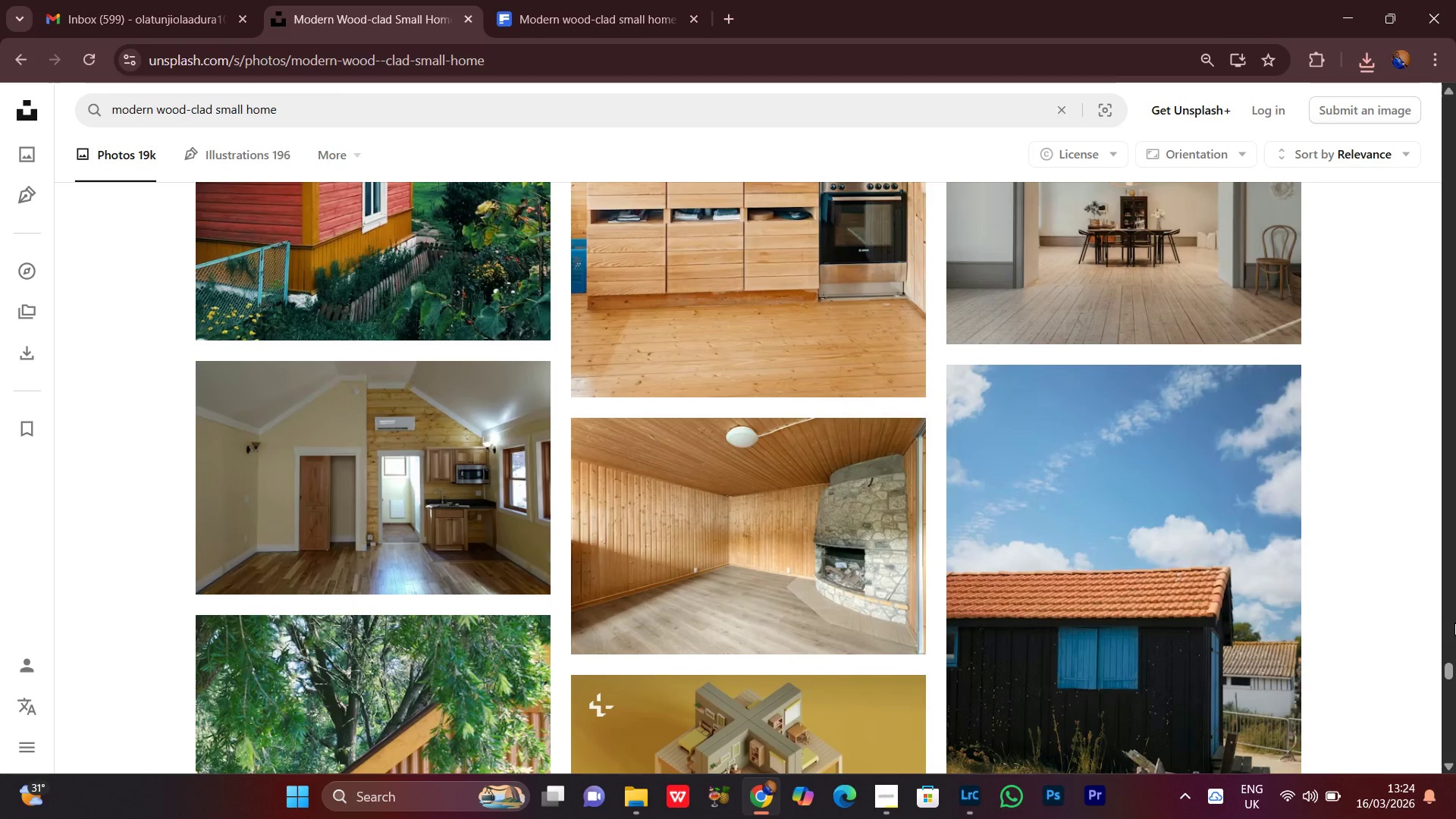 
scroll: coordinate [1454, 623], scroll_direction: none, amount: 0.0
 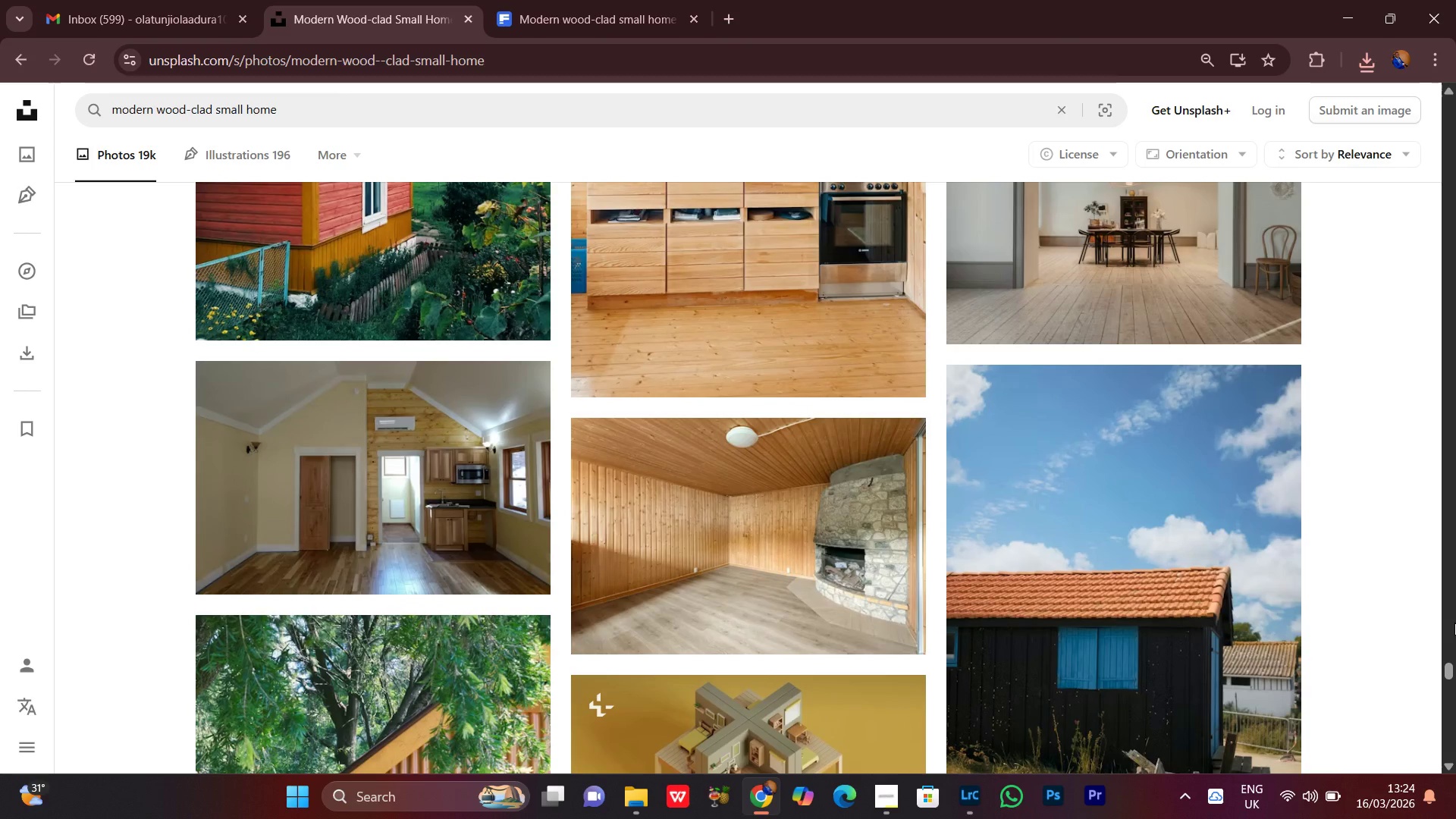 
scroll: coordinate [1454, 623], scroll_direction: down, amount: 8.0
 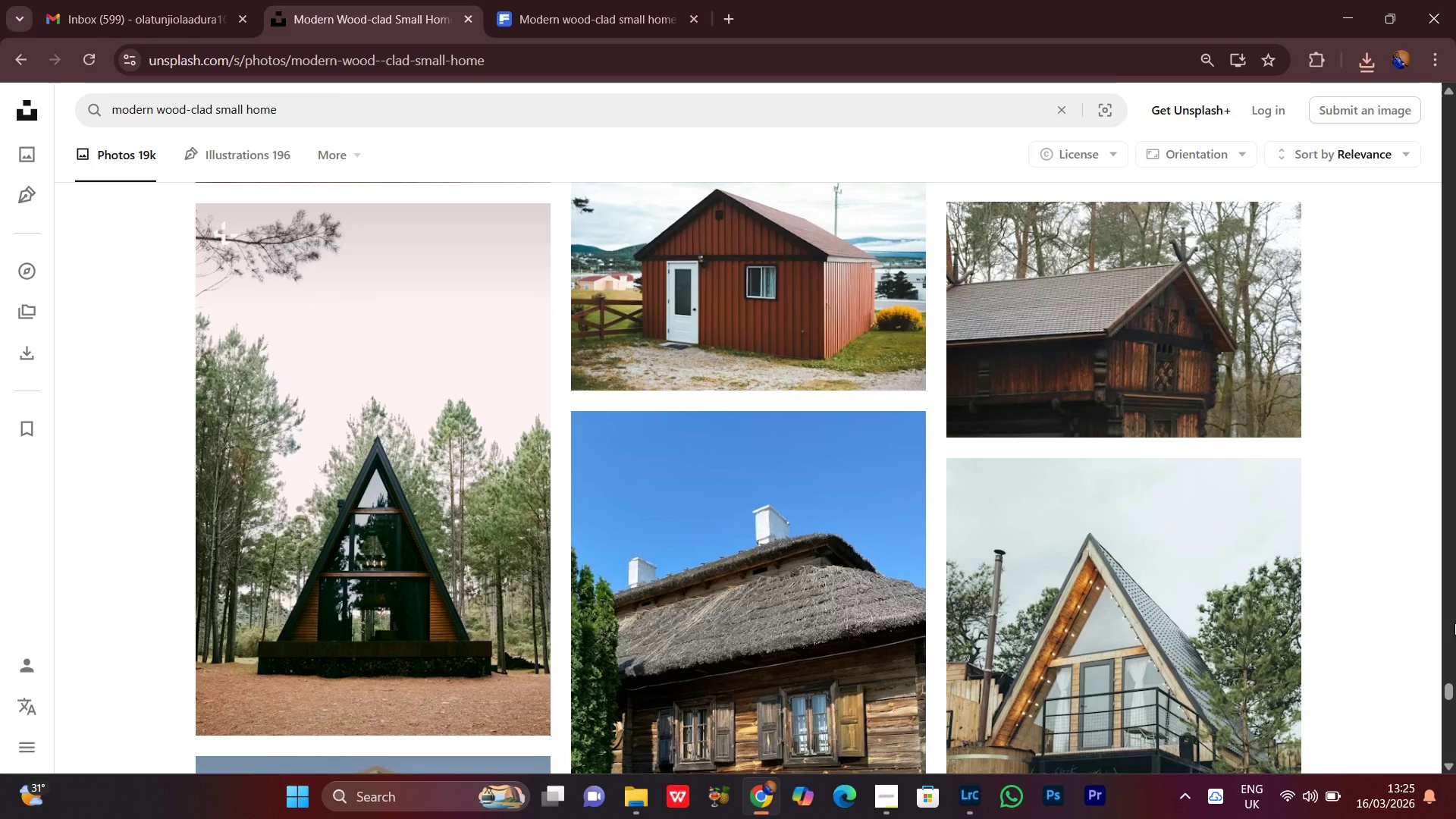 
scroll: coordinate [1454, 623], scroll_direction: none, amount: 0.0
 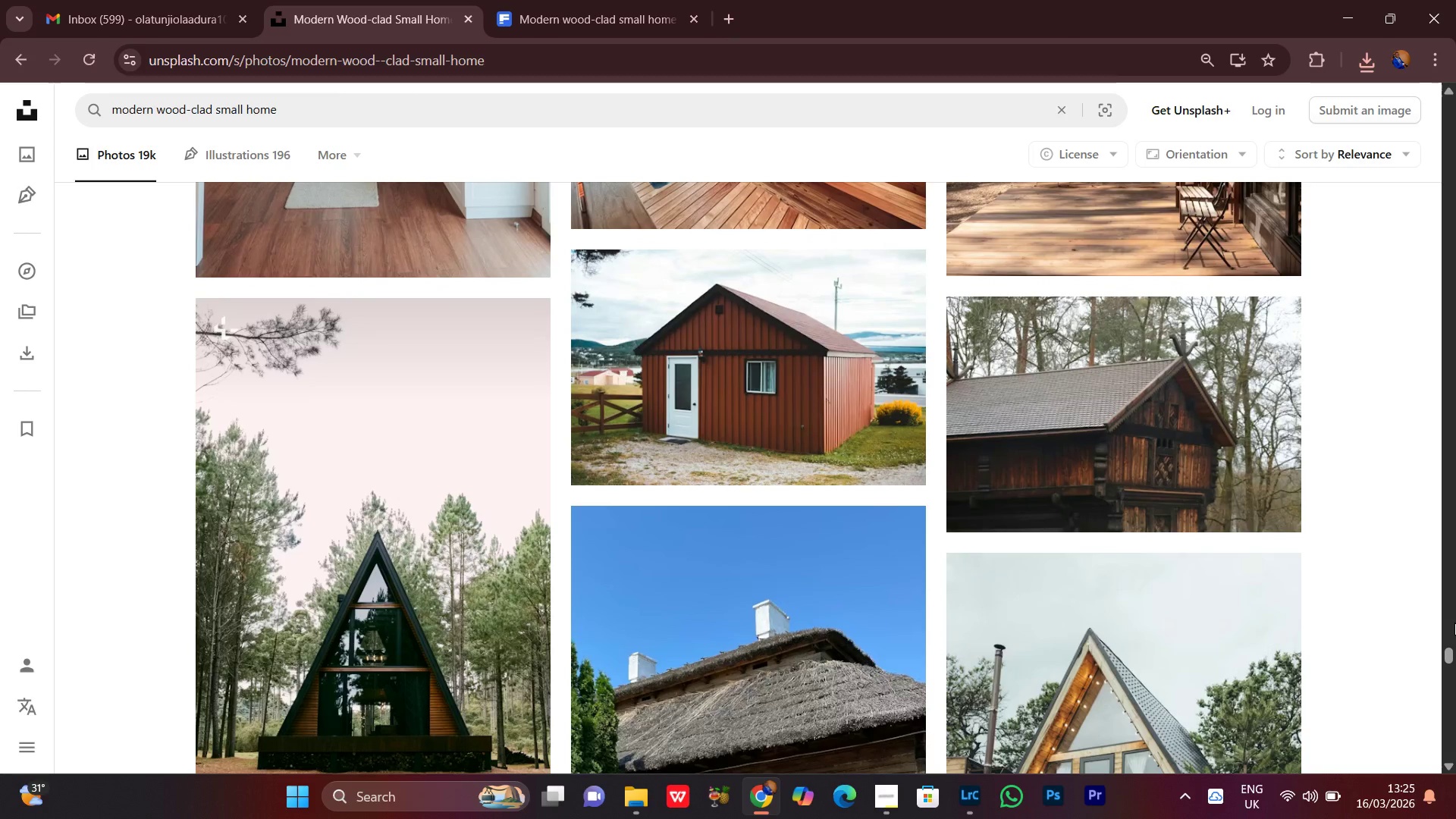 
scroll: coordinate [1454, 623], scroll_direction: down, amount: 1.0
 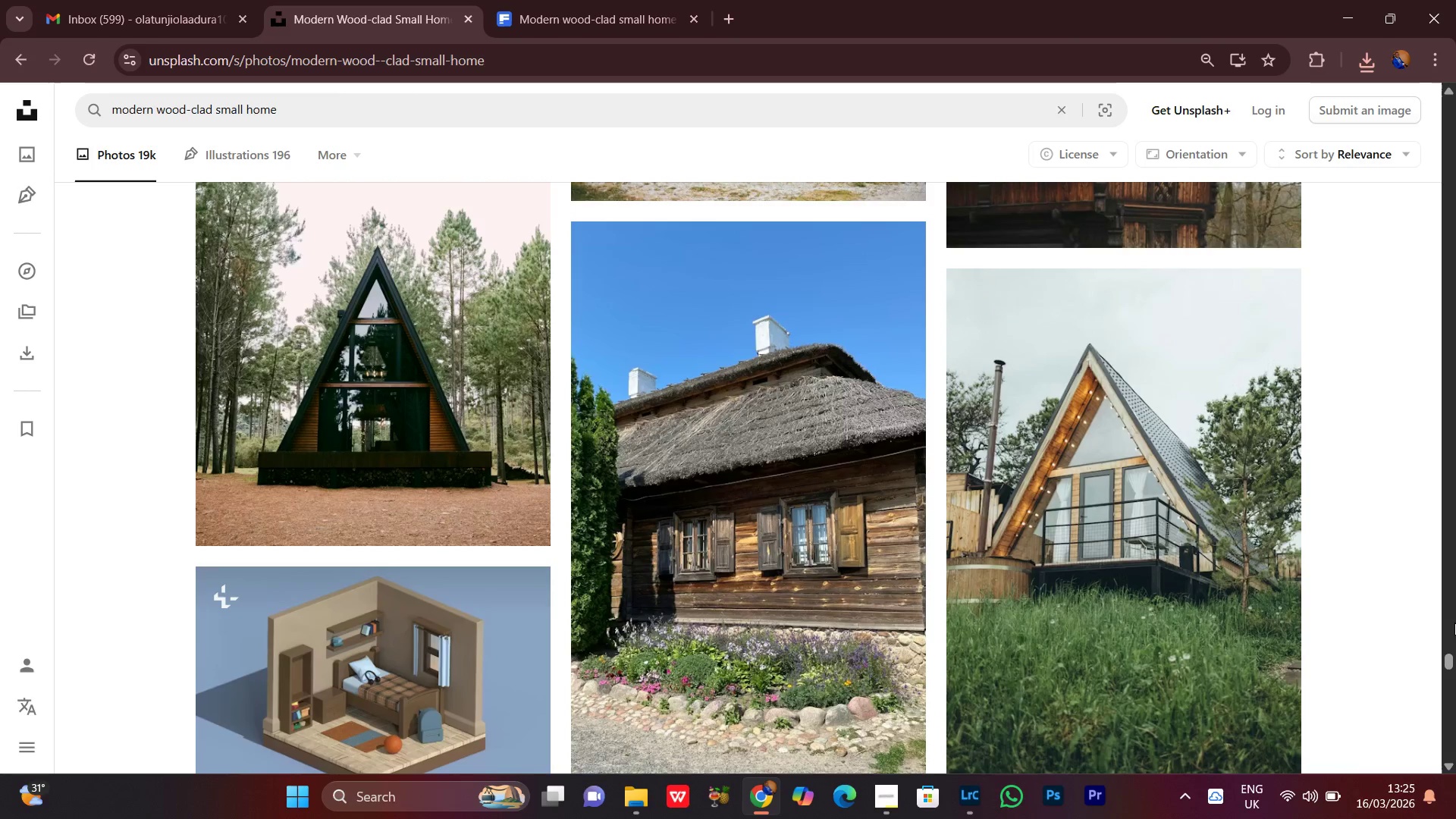 
scroll: coordinate [1454, 623], scroll_direction: none, amount: 0.0
 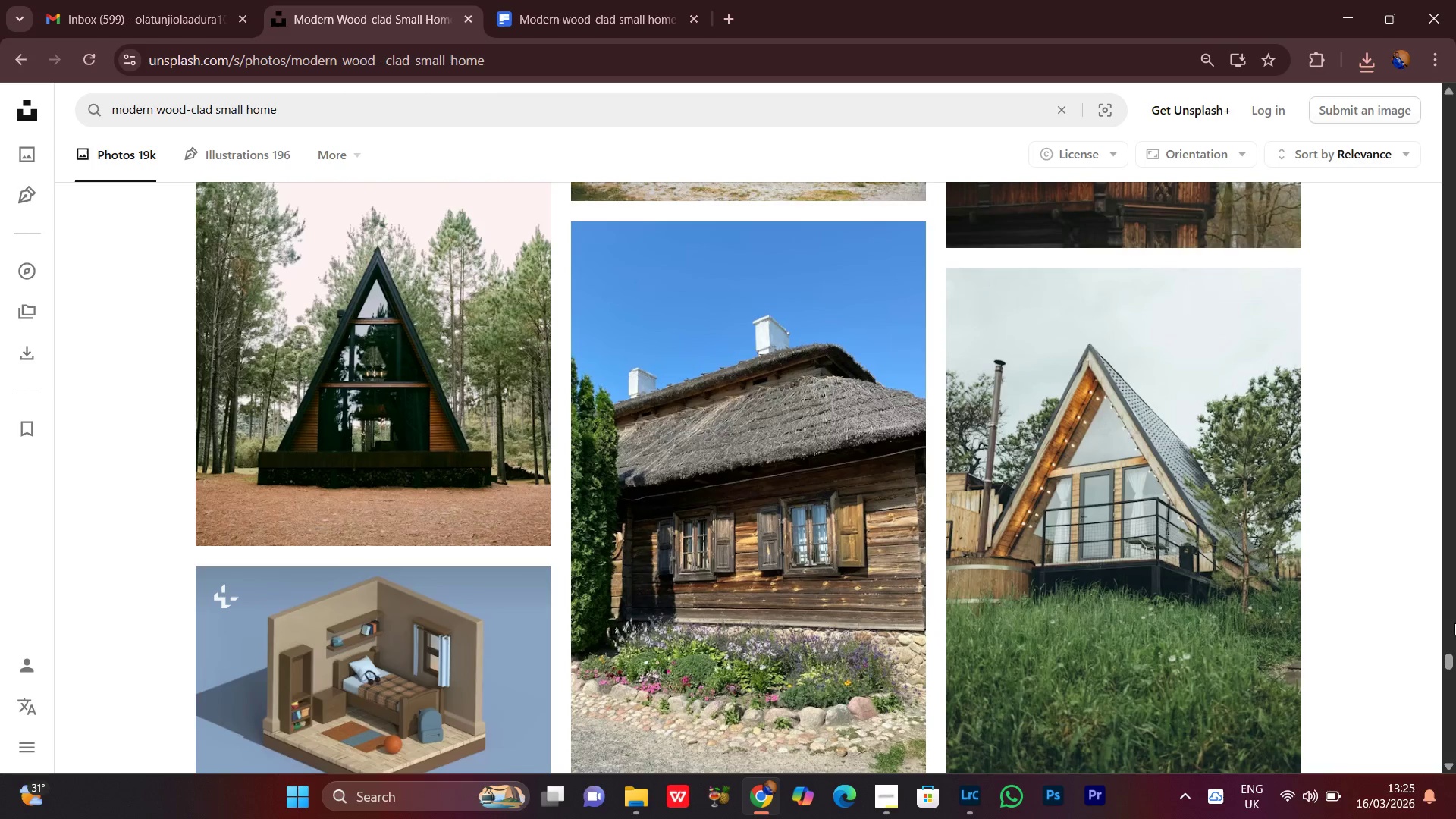 
scroll: coordinate [1414, 652], scroll_direction: down, amount: 5.0
 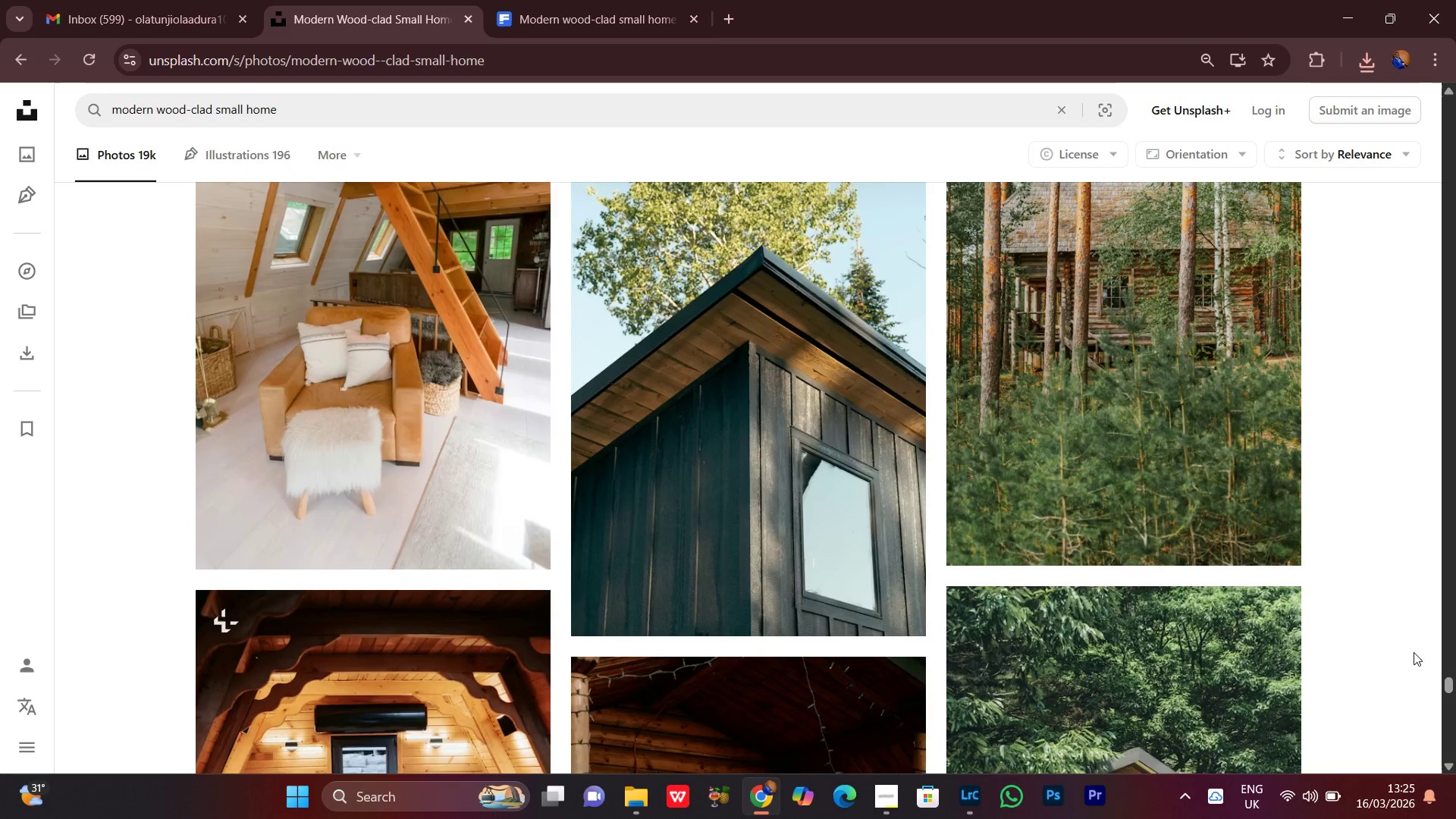 
scroll: coordinate [1414, 652], scroll_direction: none, amount: 0.0
 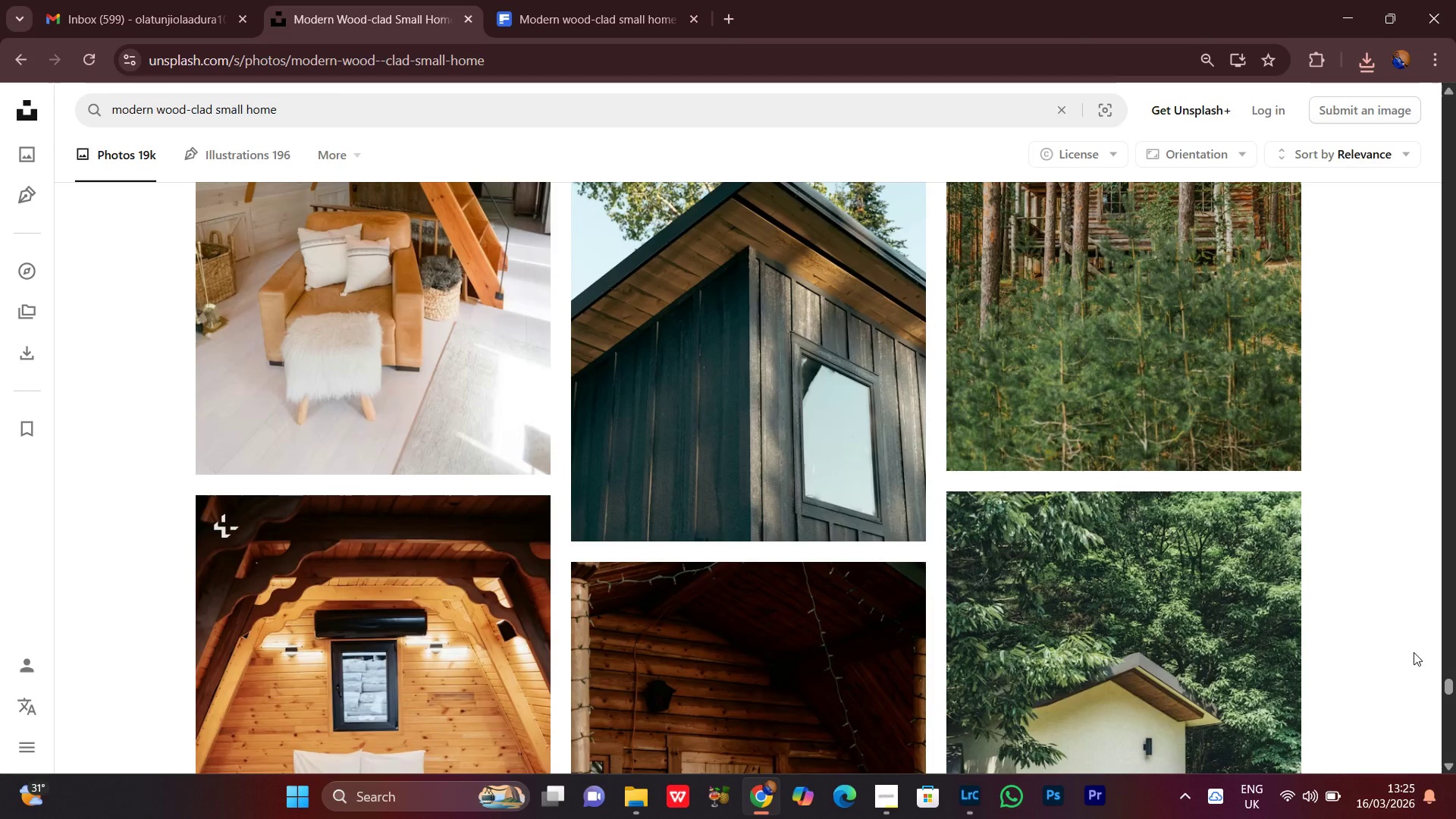 
scroll: coordinate [1414, 652], scroll_direction: down, amount: 1.0
 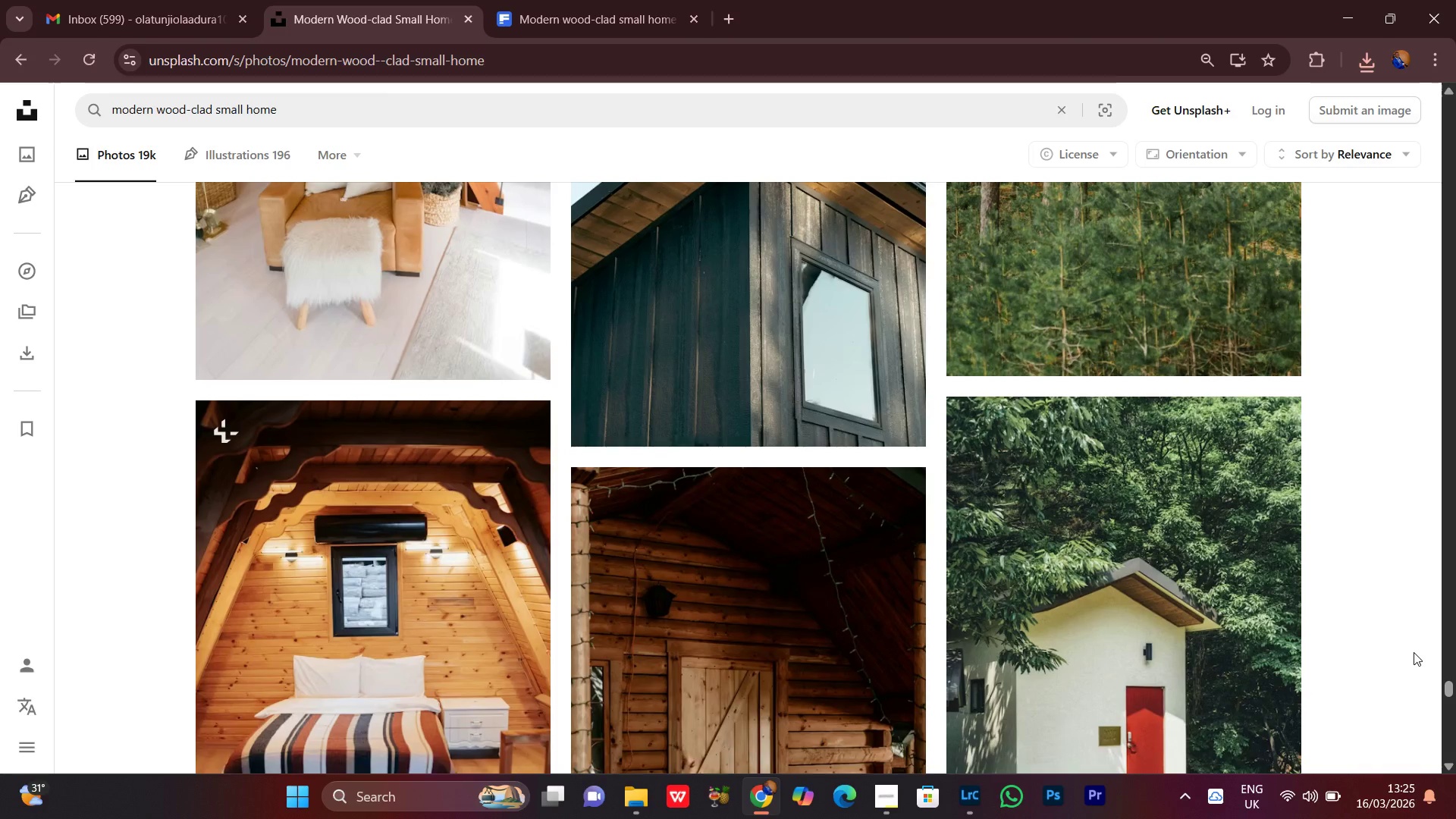 
scroll: coordinate [1414, 652], scroll_direction: none, amount: 0.0
 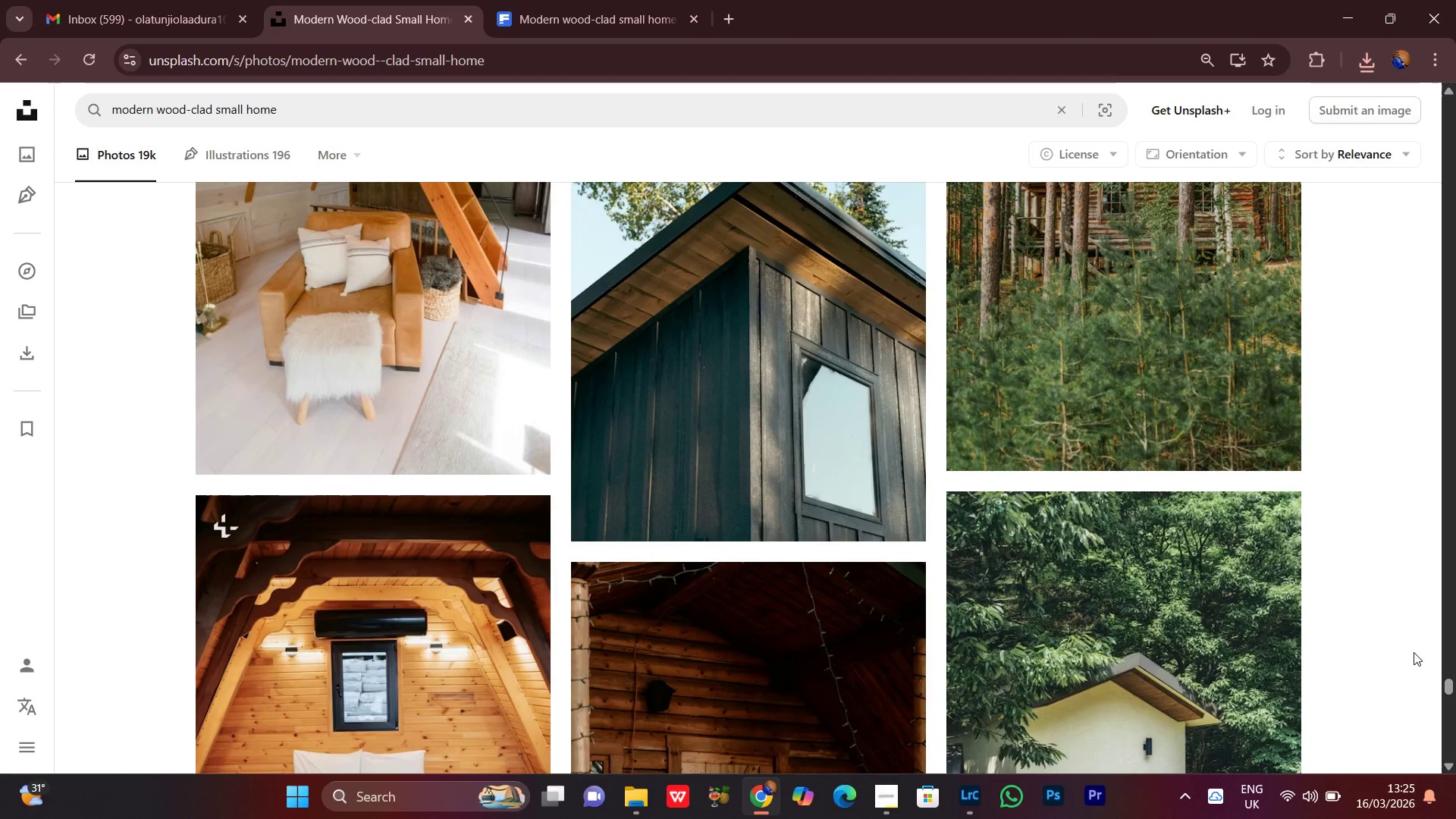 
scroll: coordinate [1414, 652], scroll_direction: up, amount: 1.0
 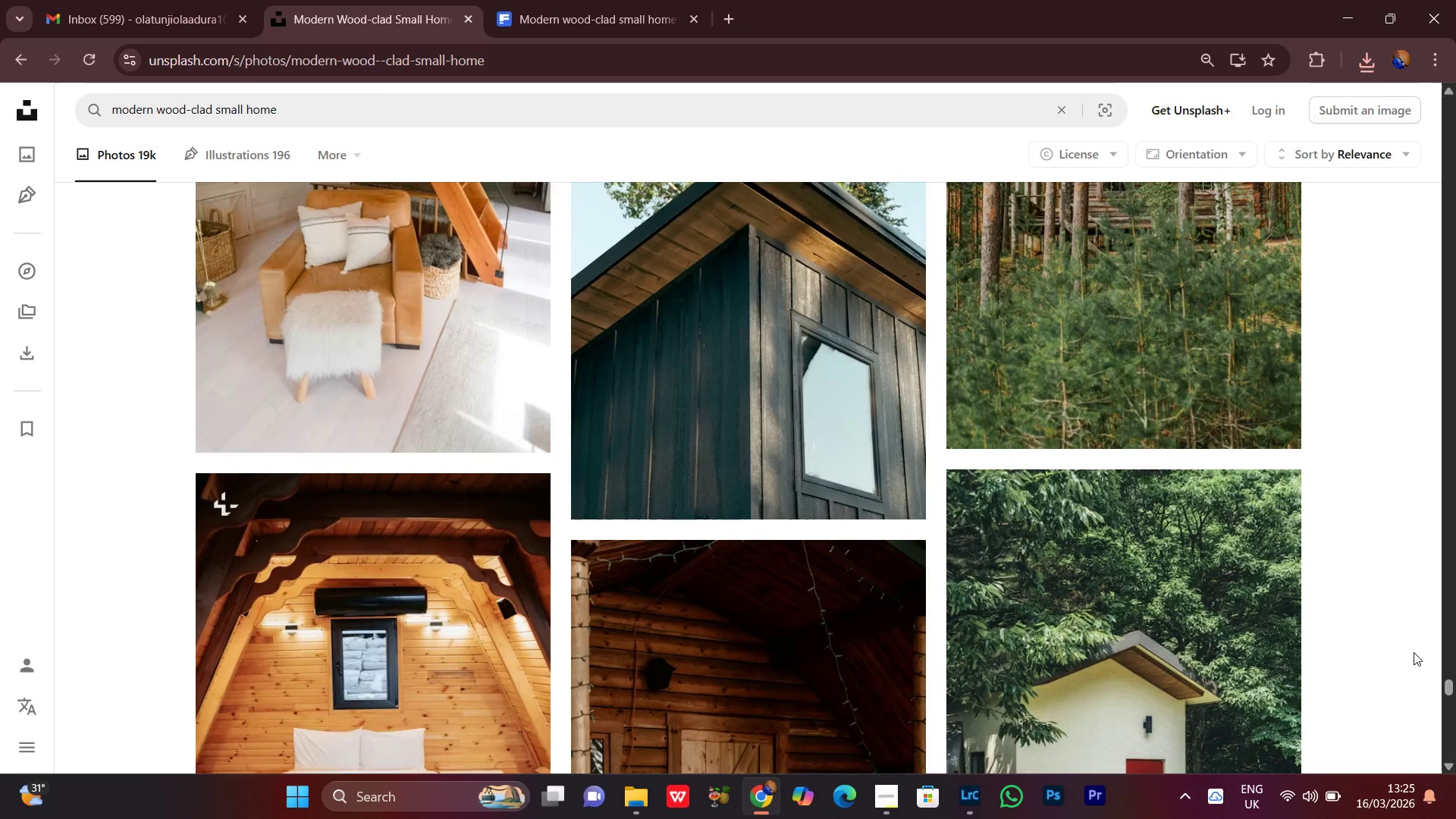 
scroll: coordinate [1414, 652], scroll_direction: down, amount: 2.0
 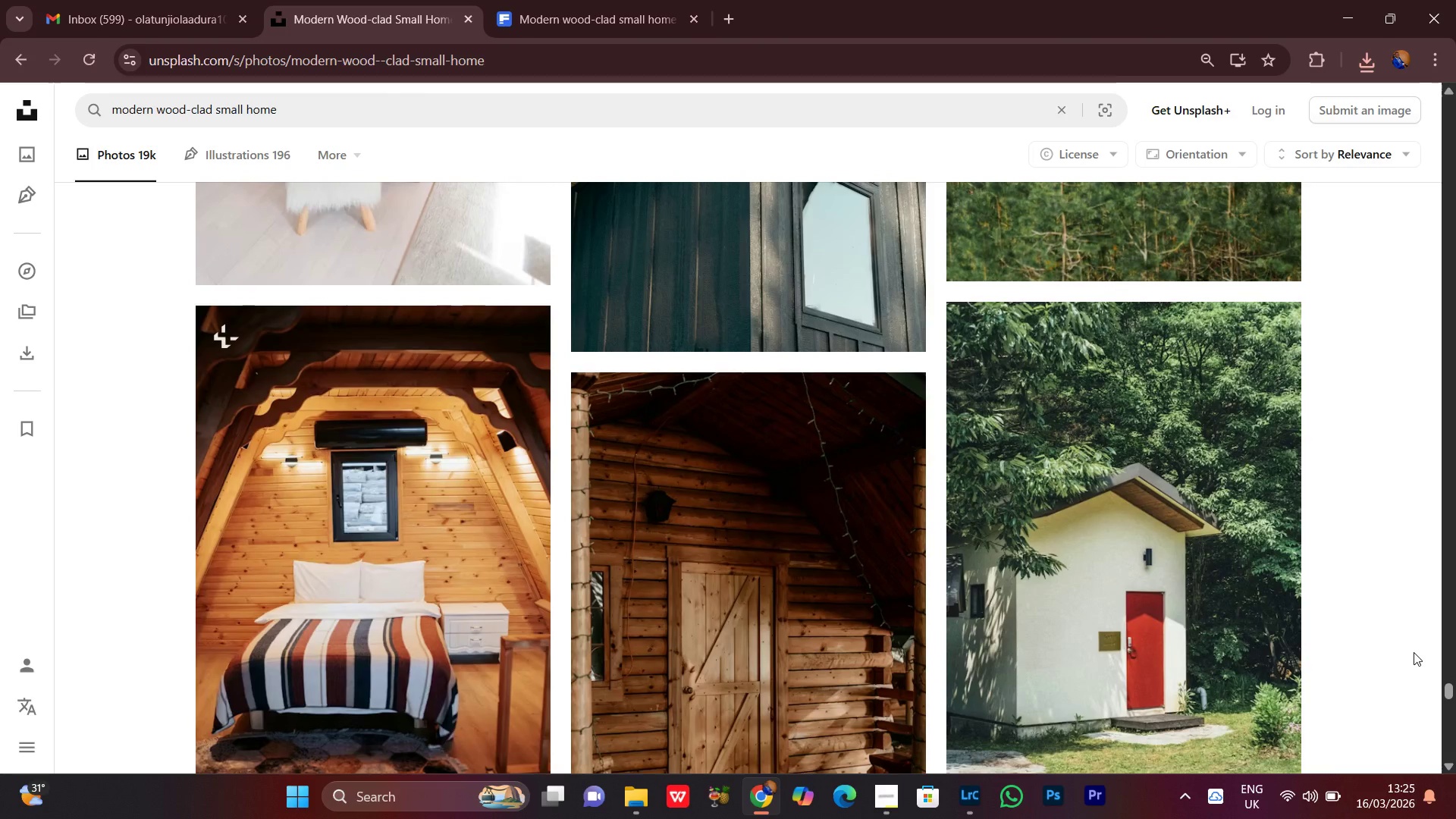 
scroll: coordinate [1414, 652], scroll_direction: up, amount: 2.0
 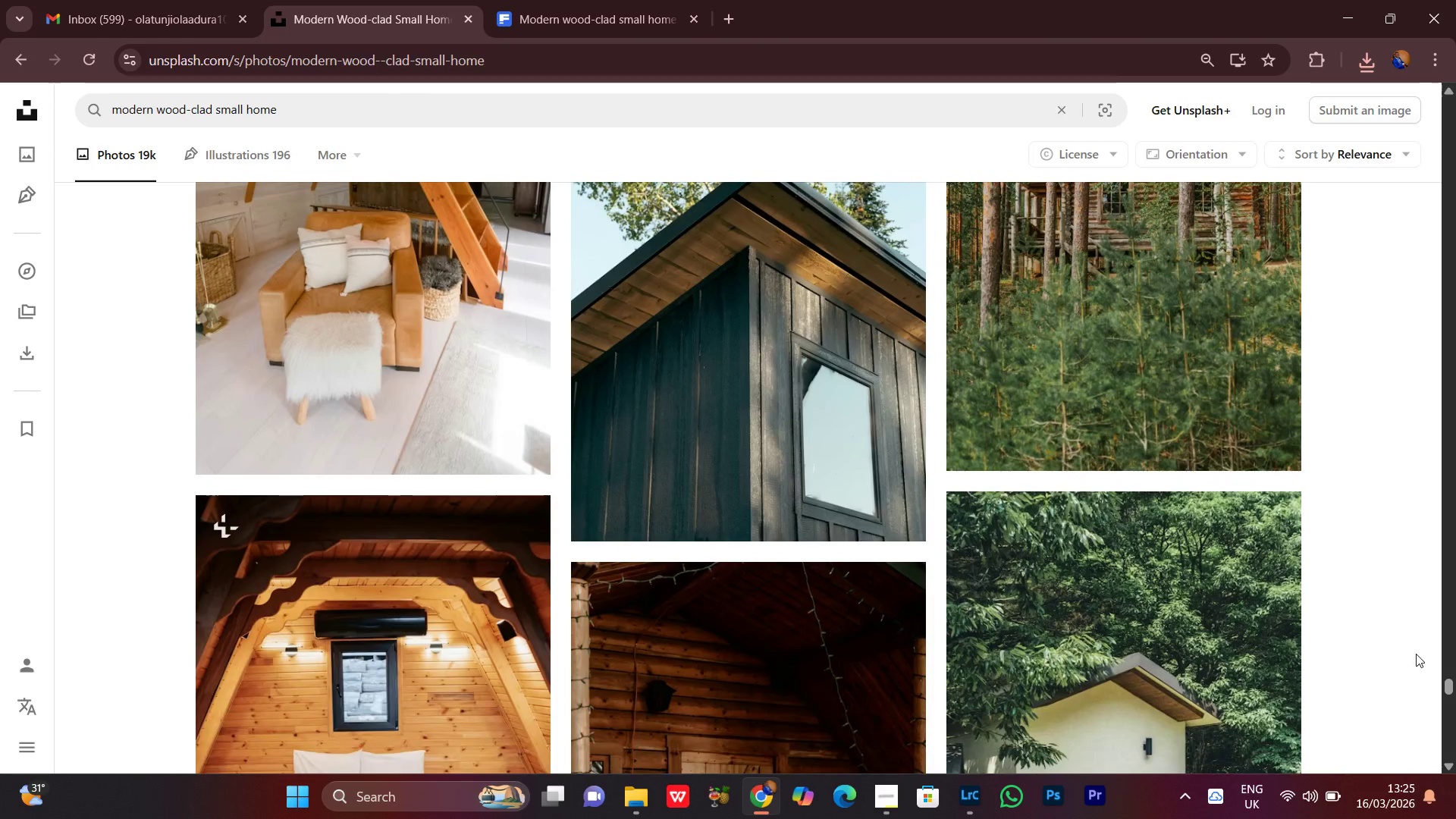 
scroll: coordinate [1416, 654], scroll_direction: down, amount: 8.0
 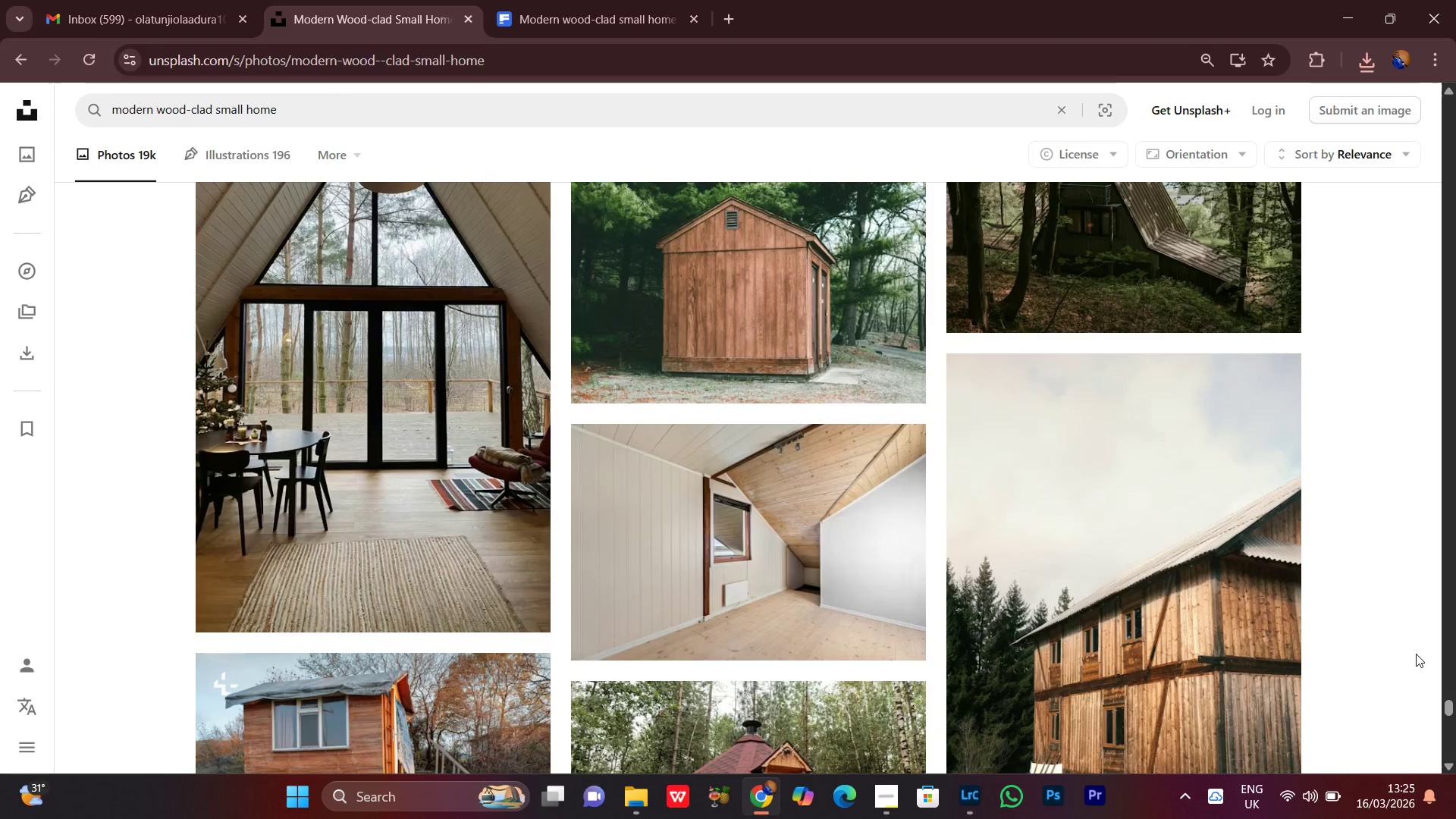 
scroll: coordinate [1416, 654], scroll_direction: up, amount: 1.0
 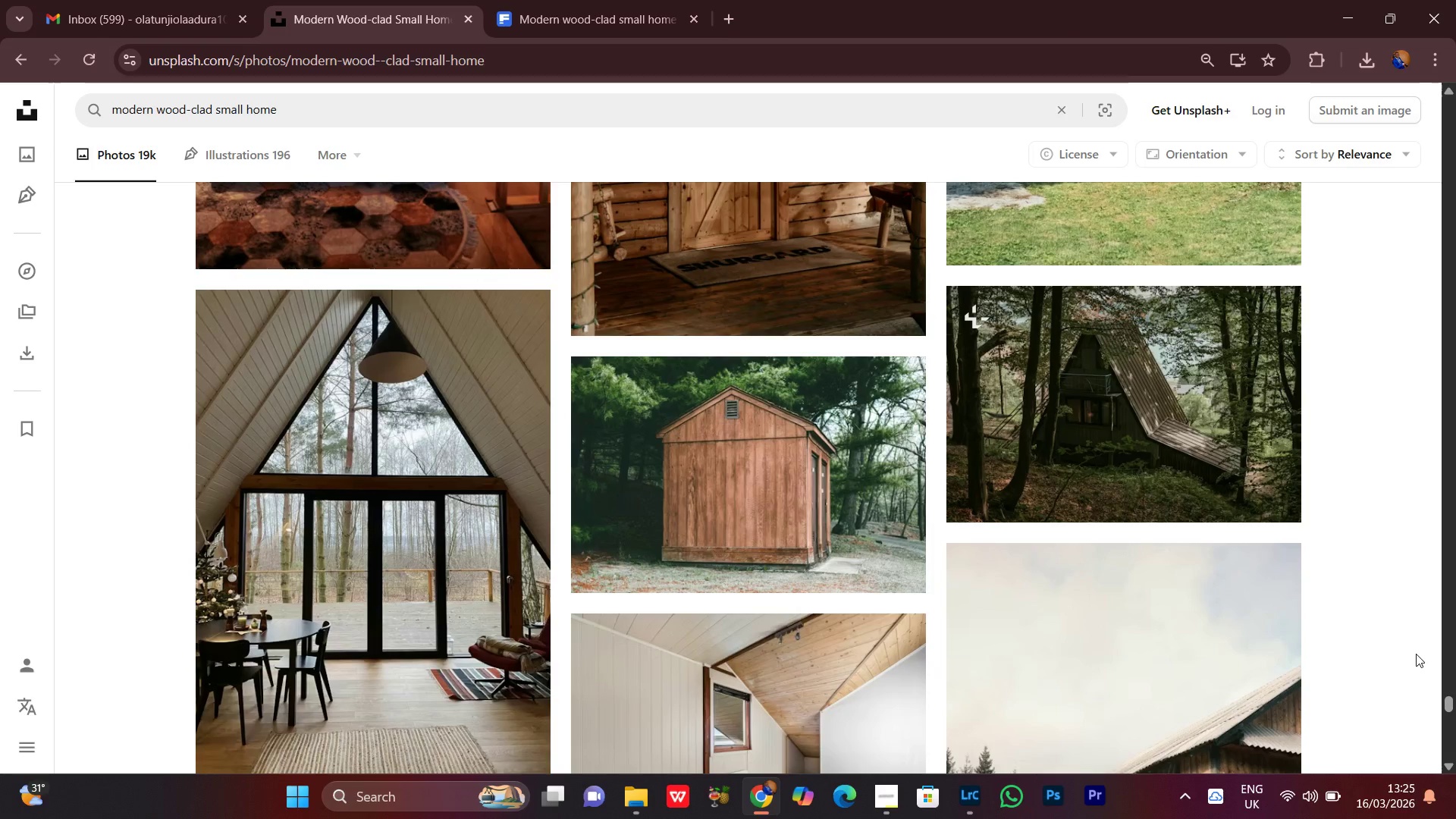 
scroll: coordinate [1416, 654], scroll_direction: down, amount: 8.0
 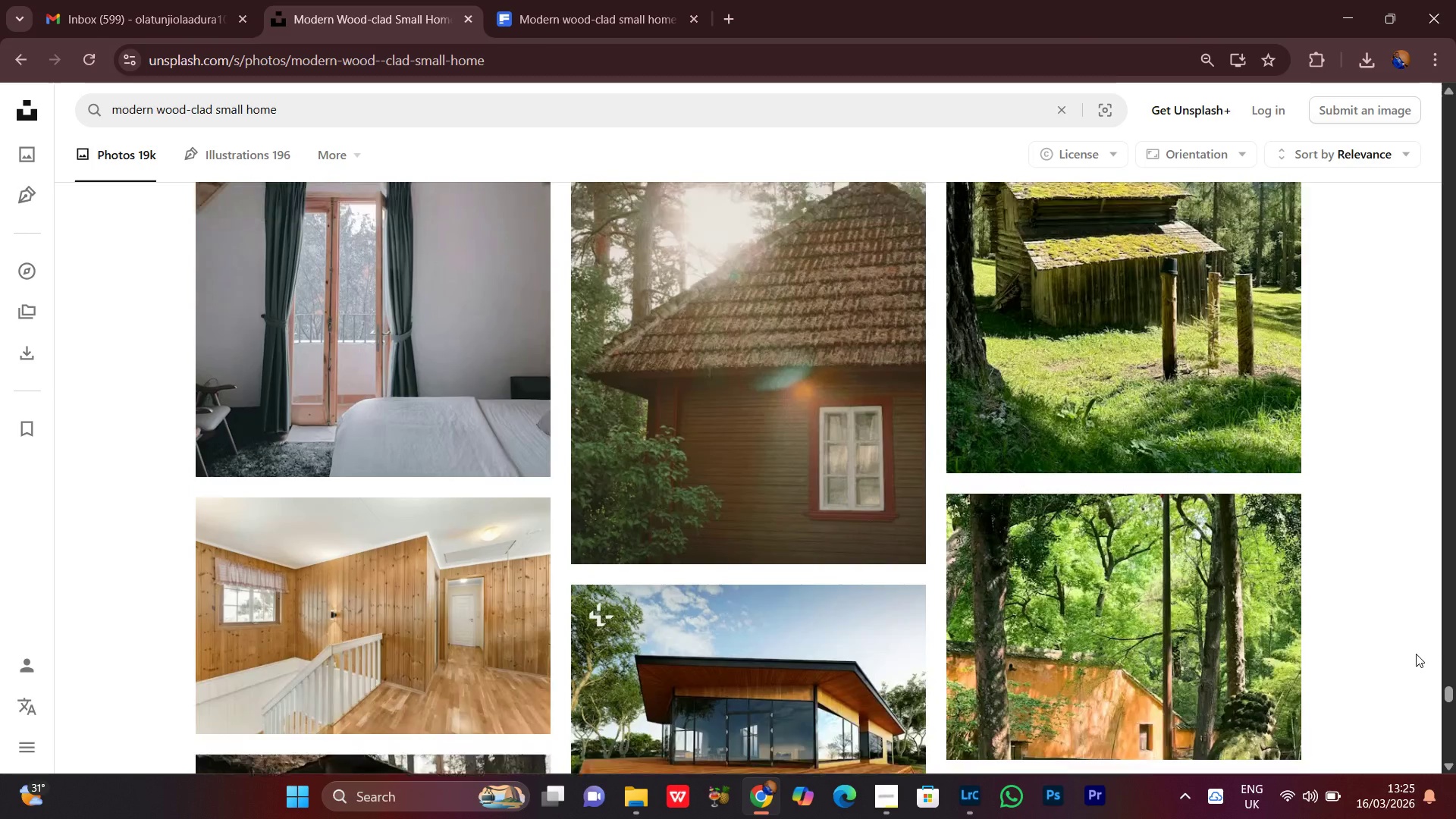 
scroll: coordinate [1416, 654], scroll_direction: none, amount: 0.0
 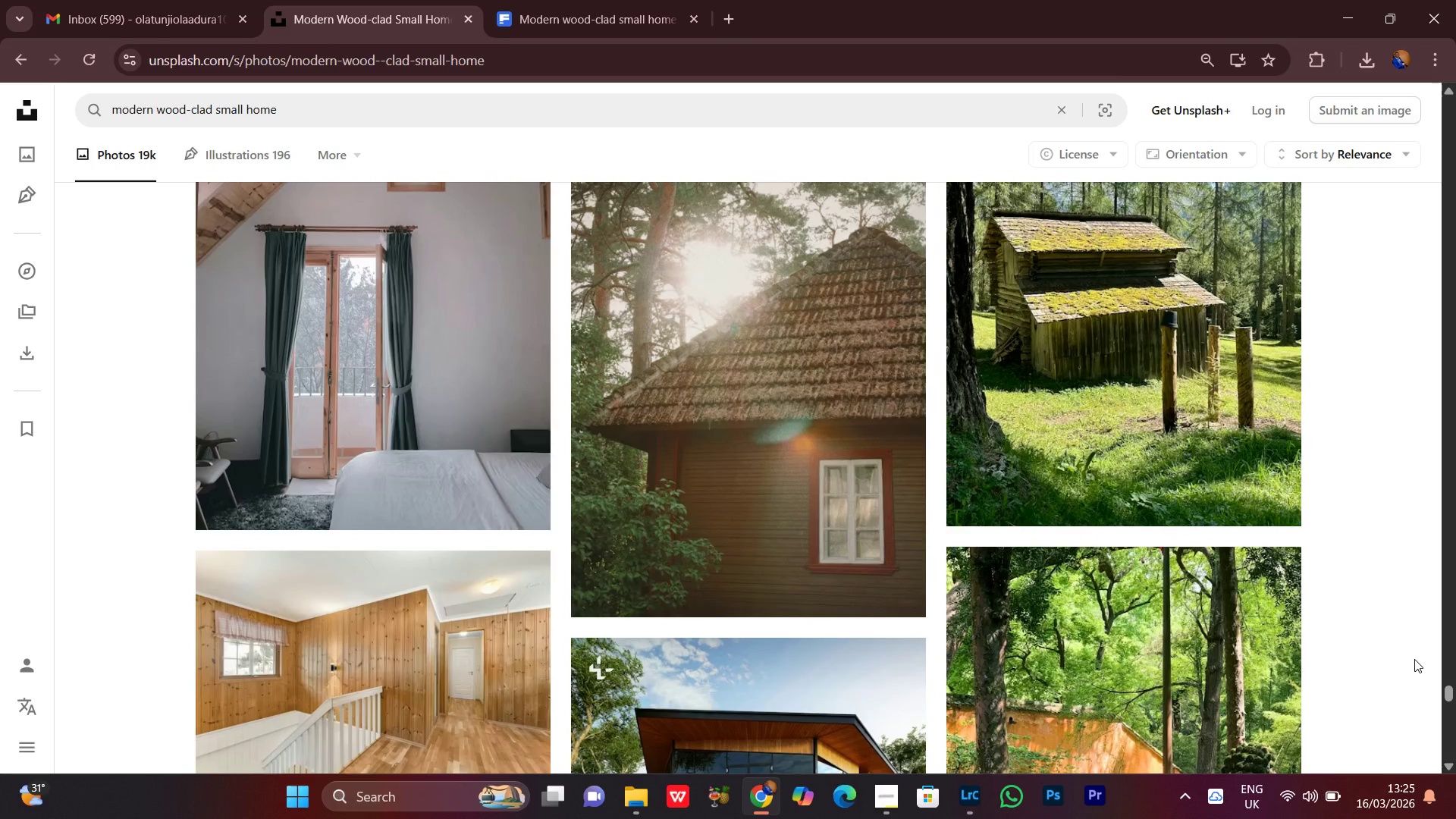 
scroll: coordinate [1413, 659], scroll_direction: up, amount: 2.0
 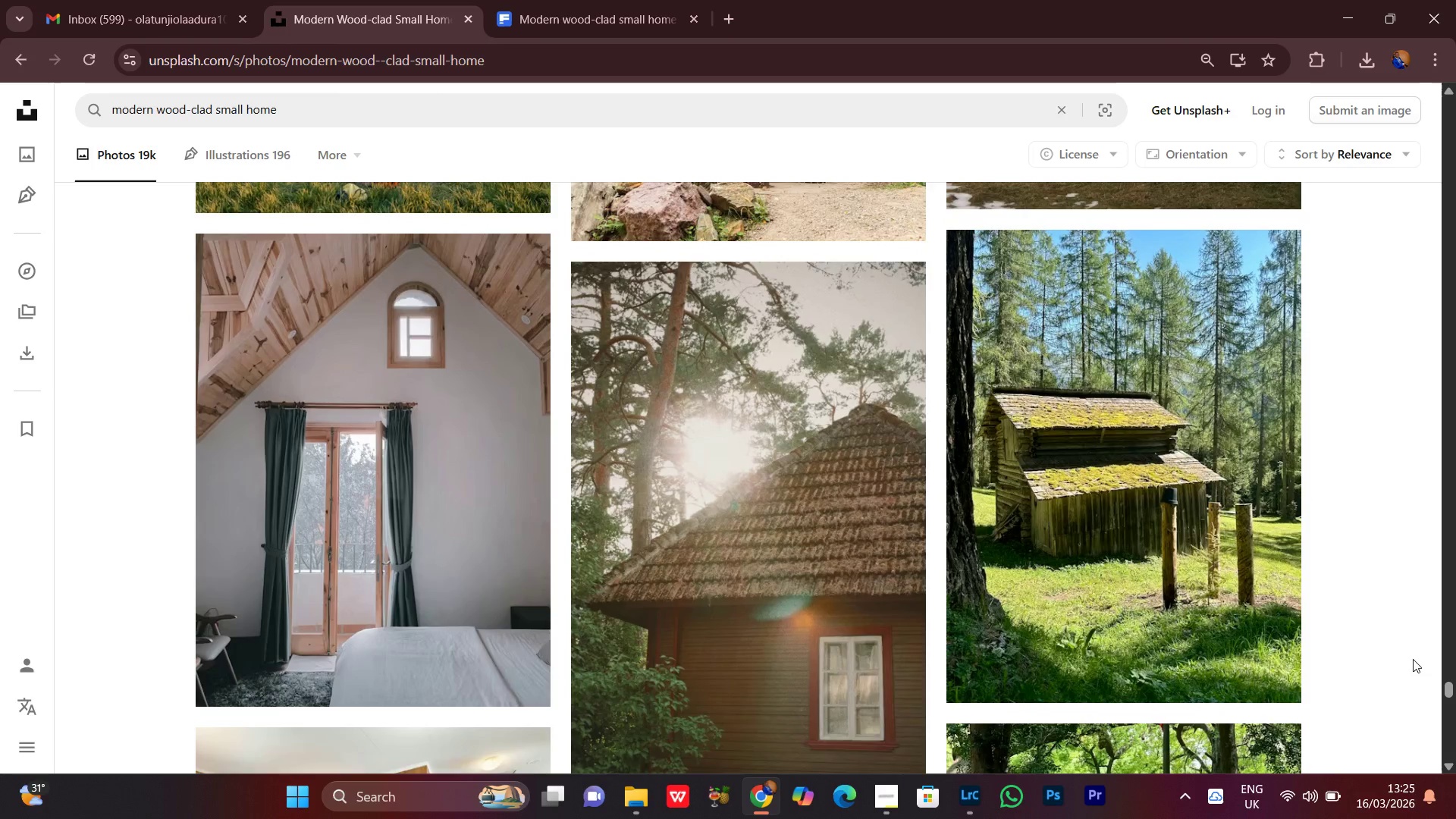 
scroll: coordinate [1413, 659], scroll_direction: down, amount: 2.0
 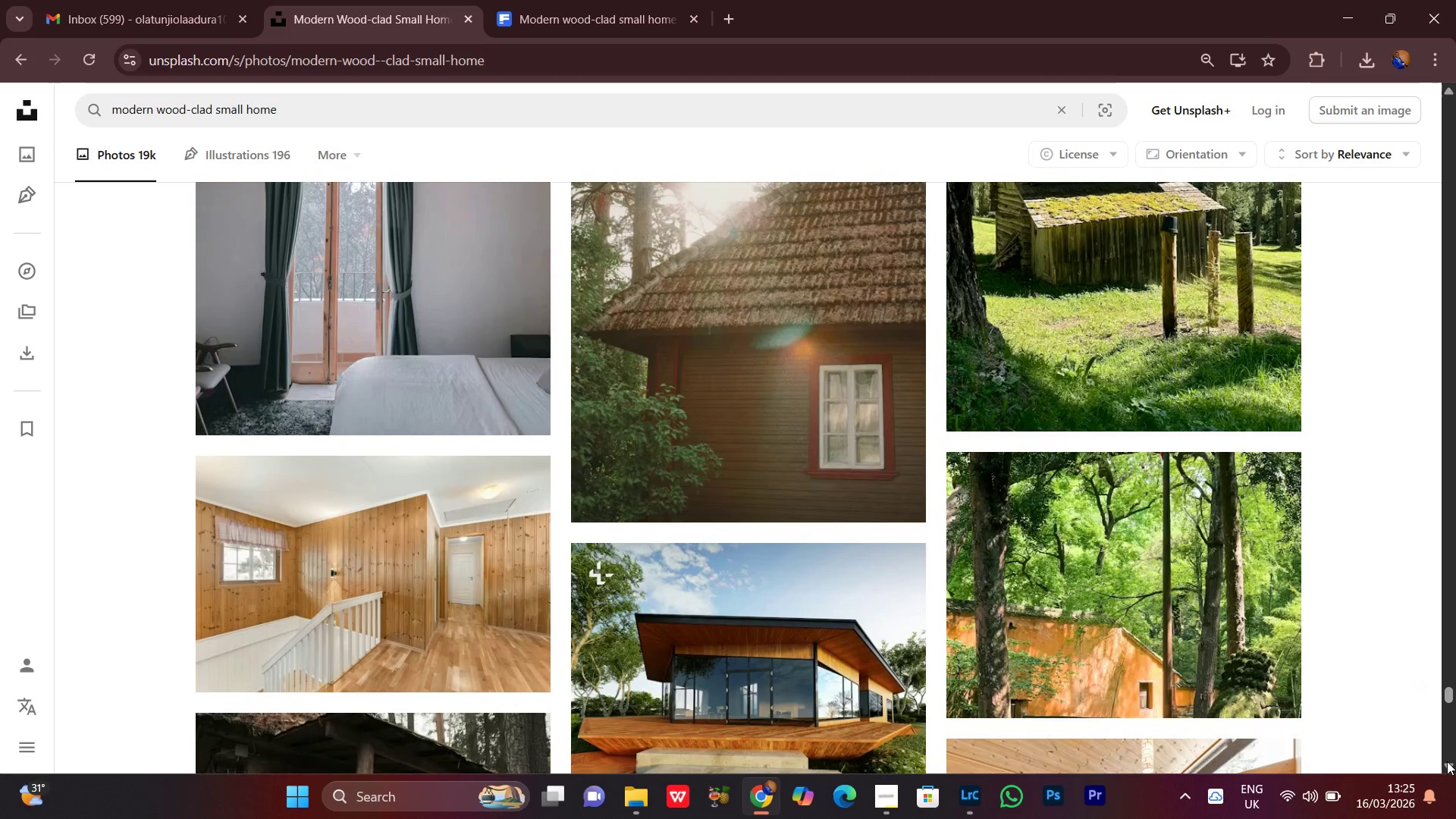 
double_click([1447, 761])
 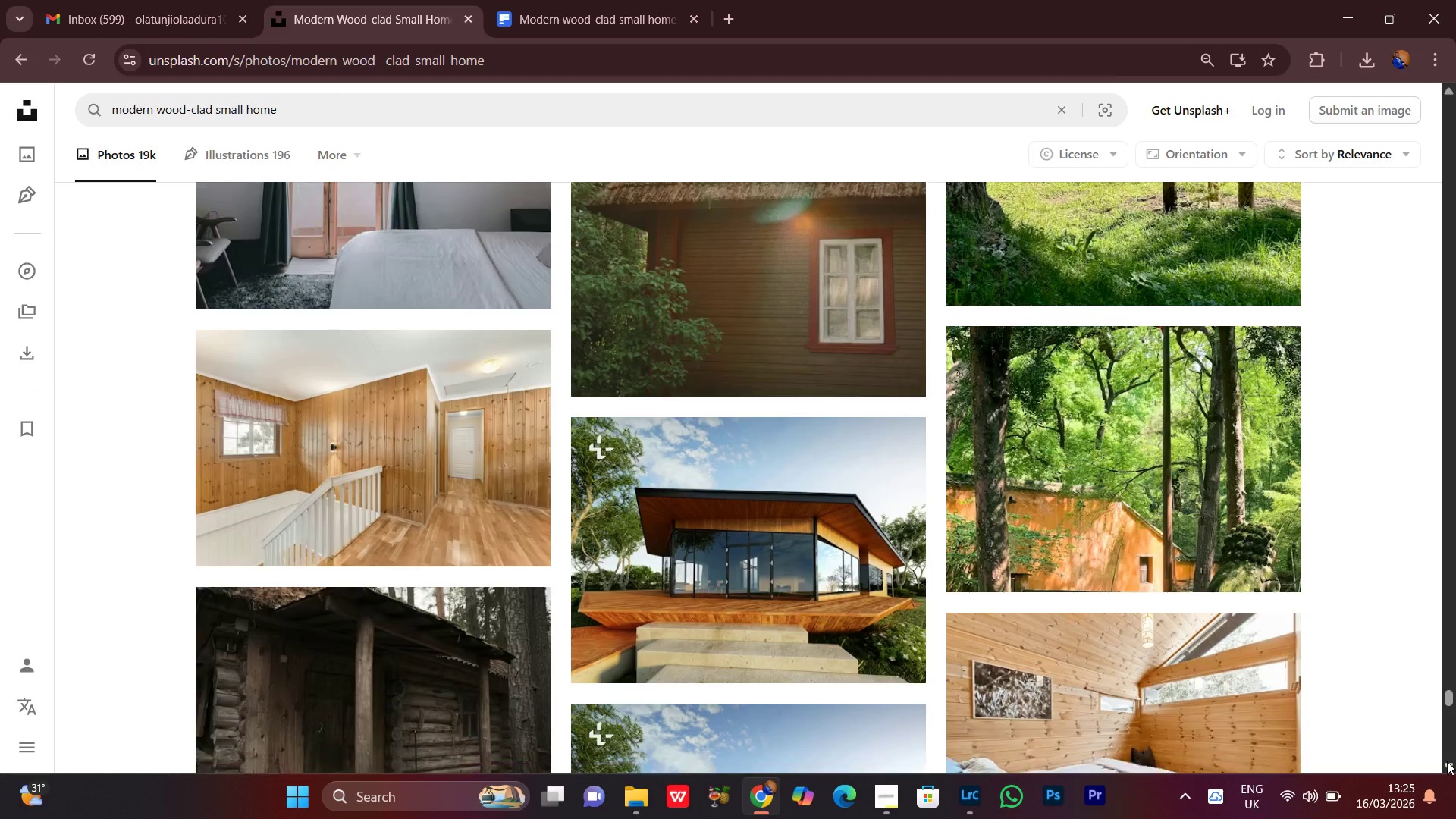 
triple_click([1447, 761])
 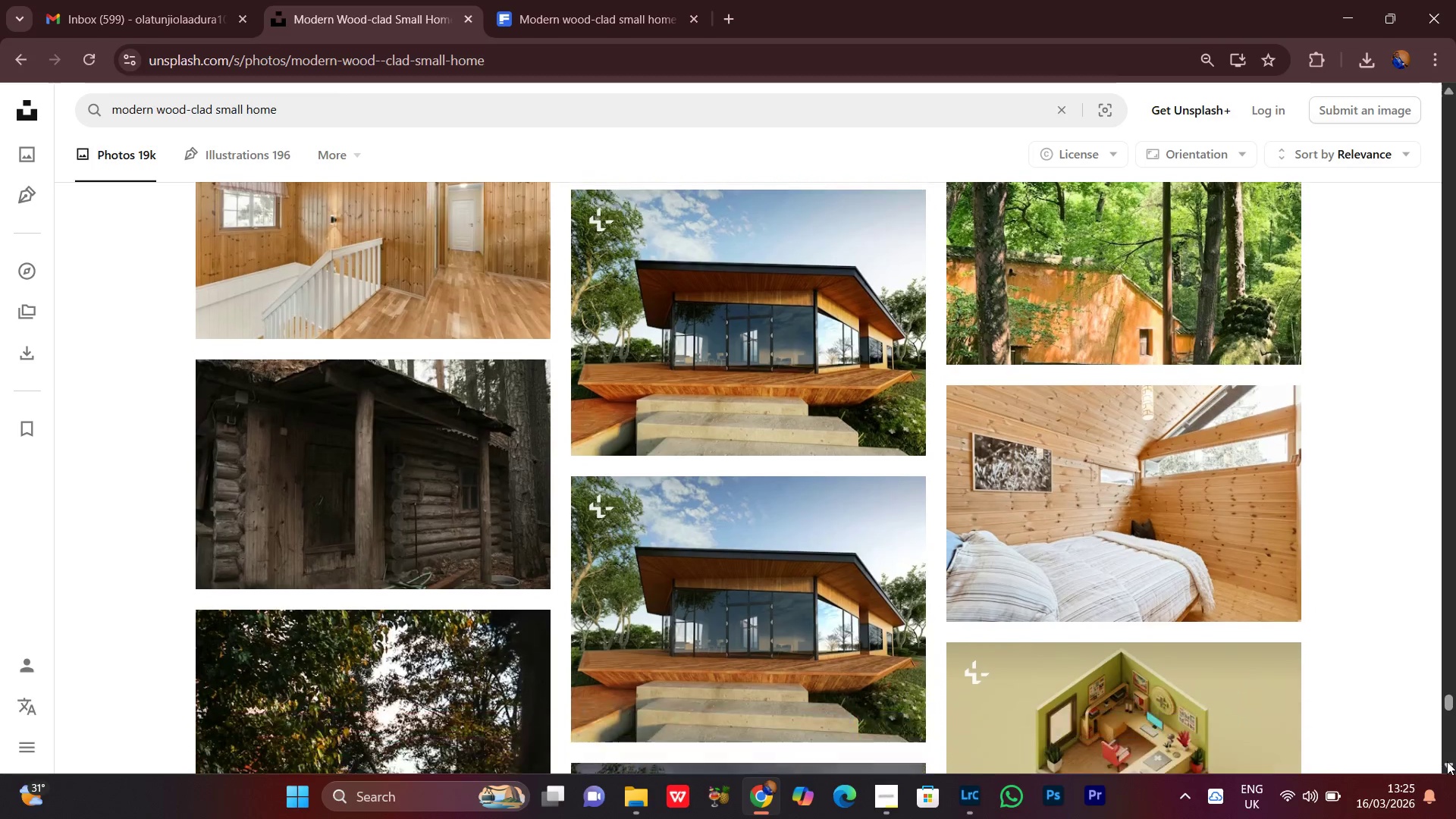 
left_click([1447, 761])
 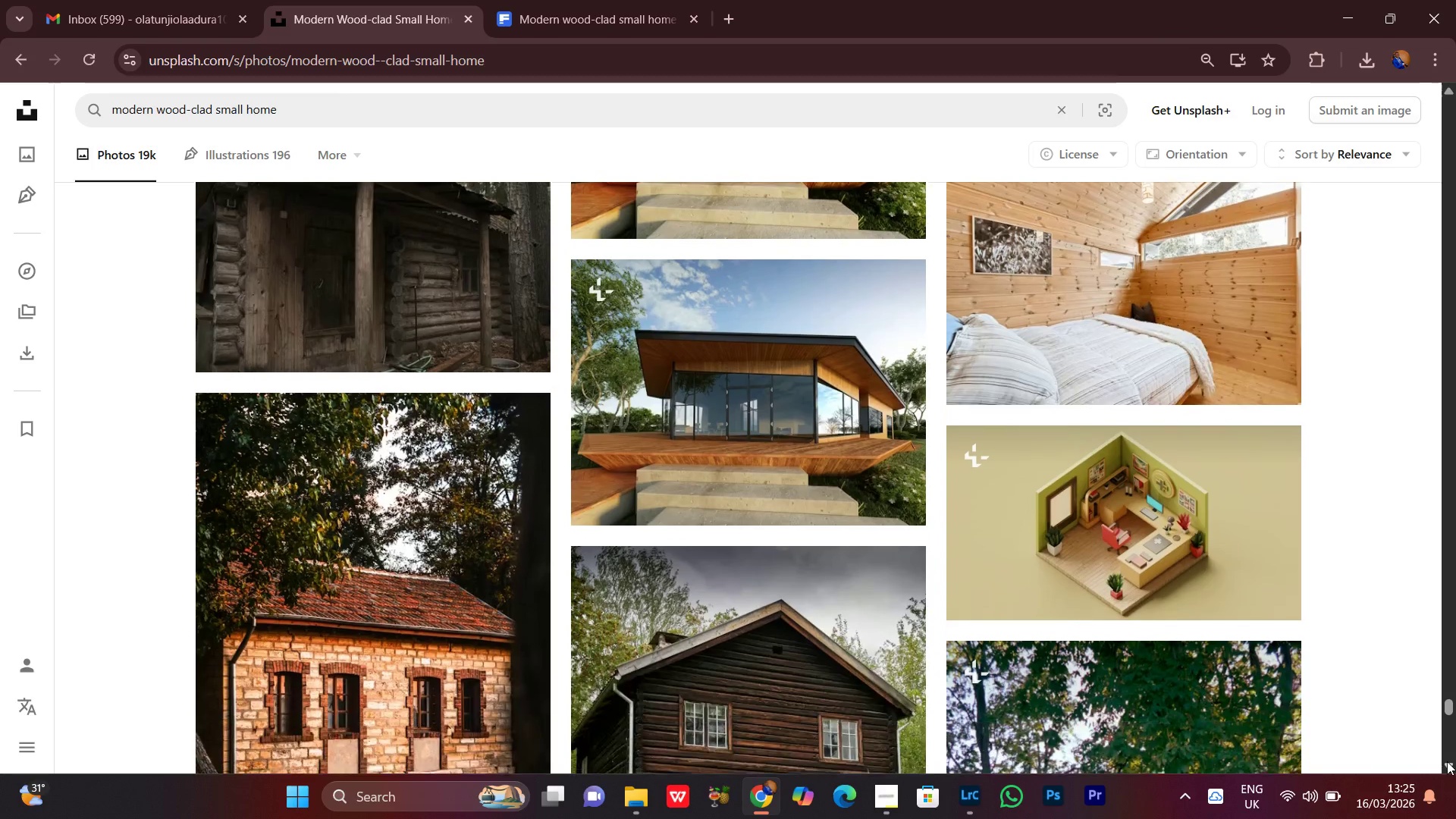 
left_click([1447, 761])
 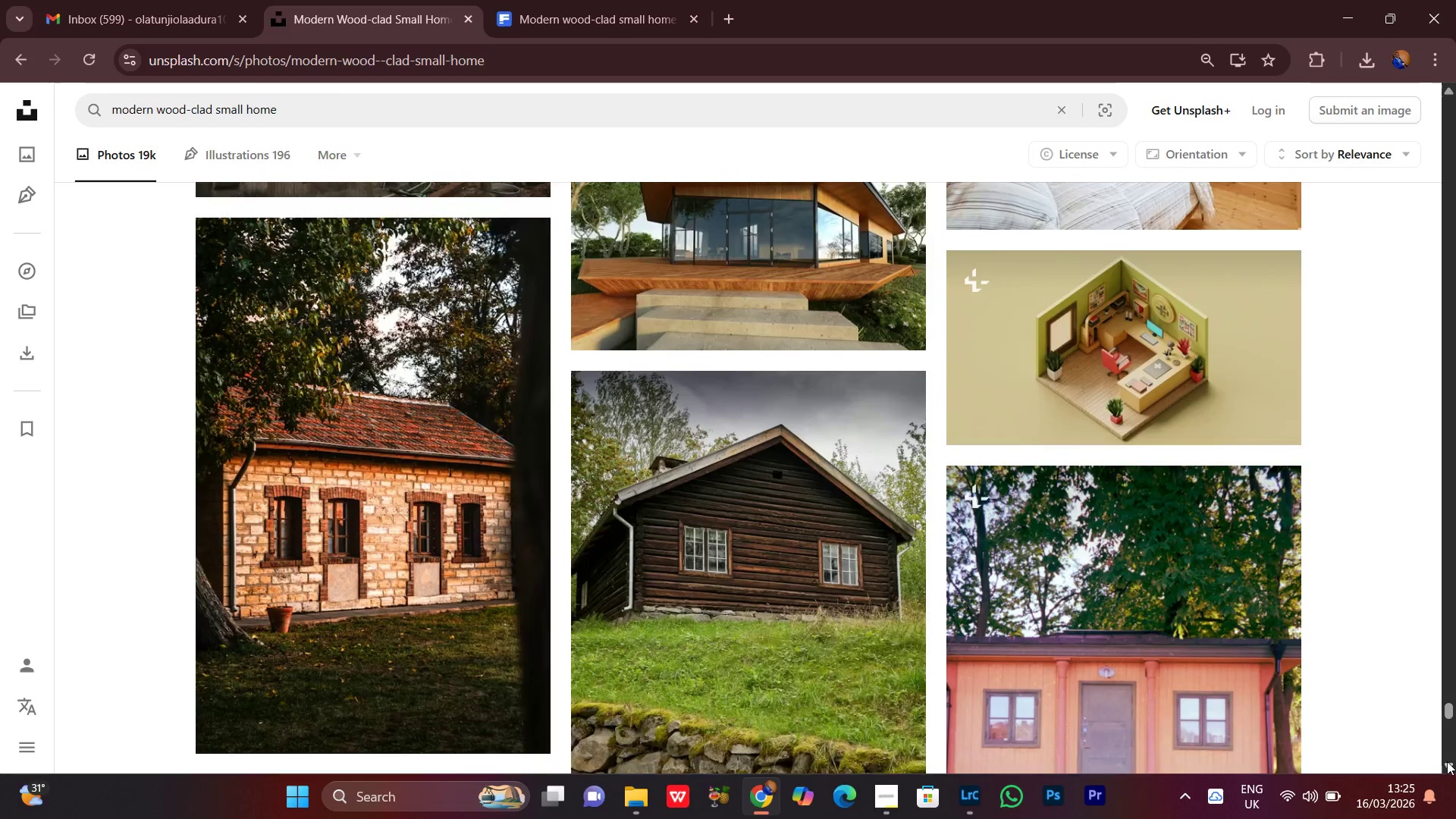 
double_click([1447, 761])
 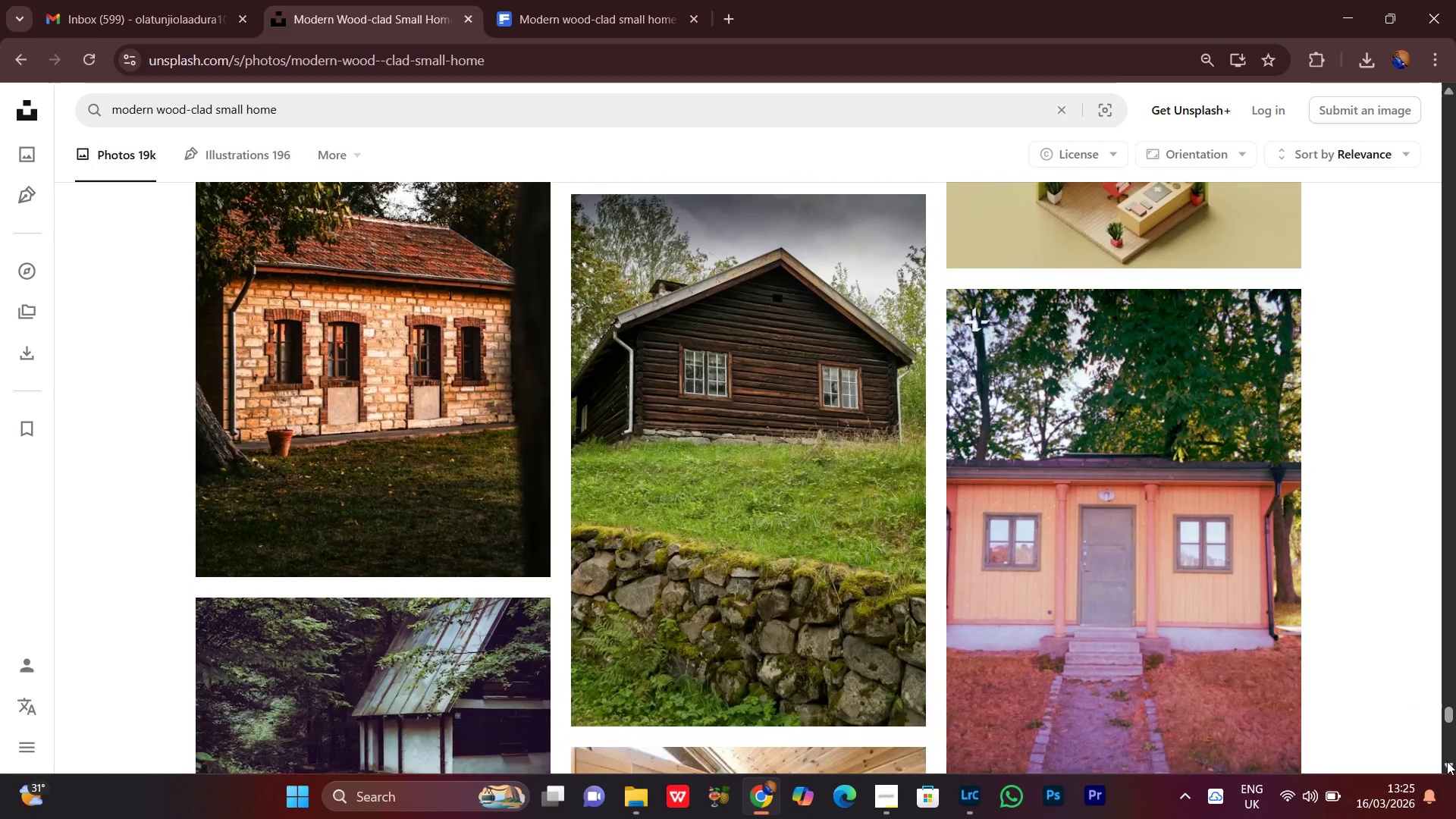 
left_click([1447, 761])
 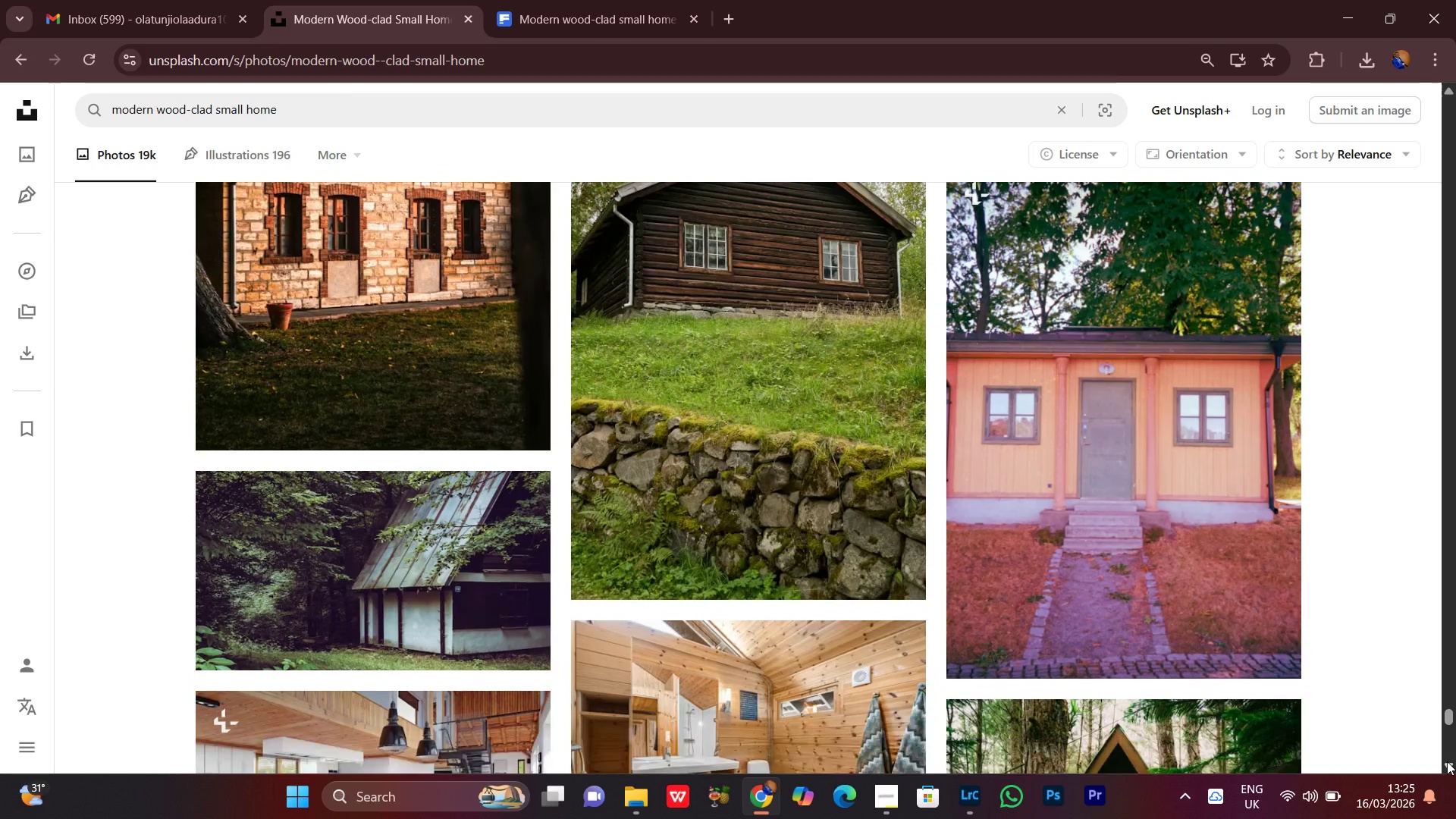 
left_click([1447, 761])
 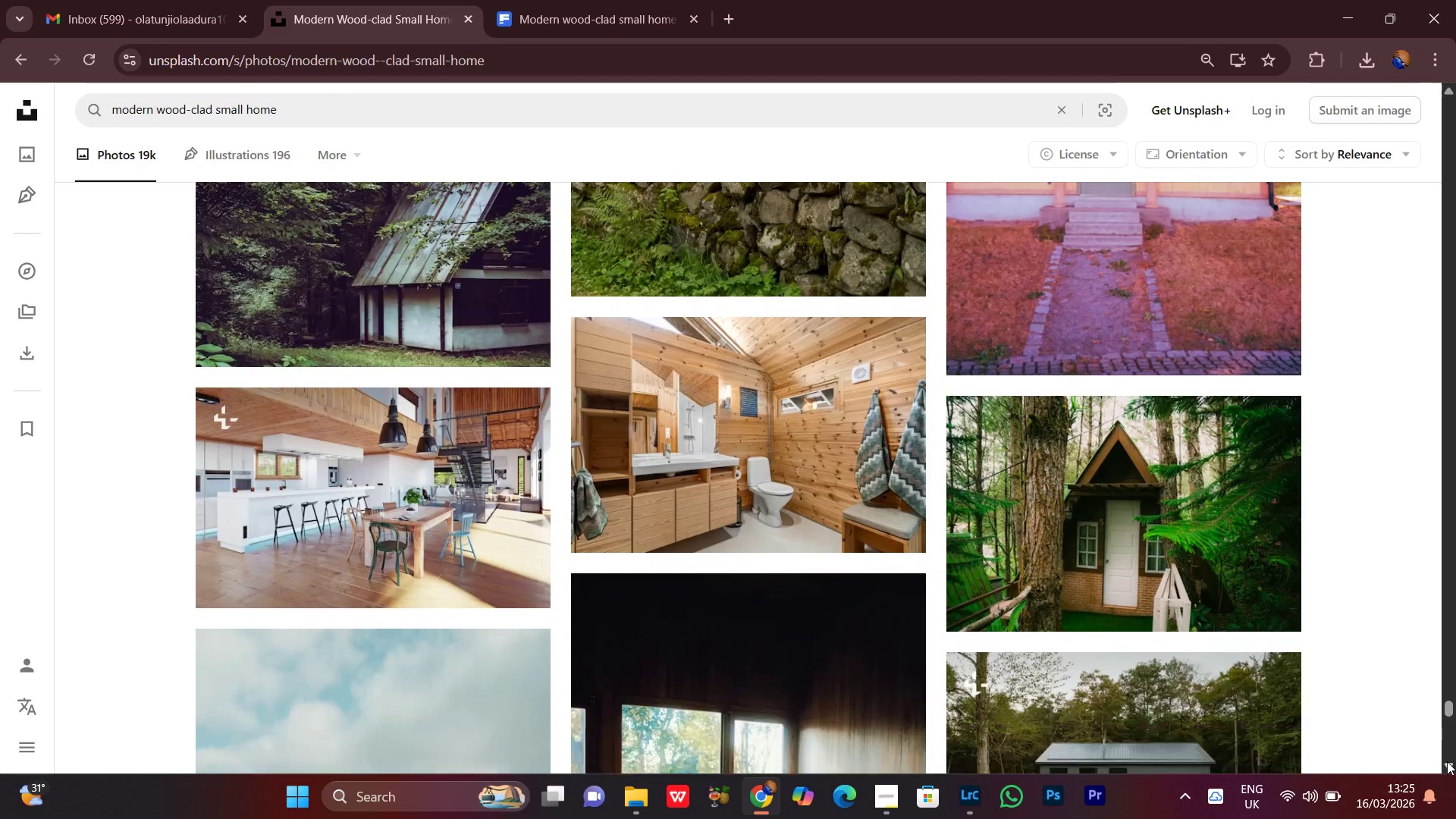 
double_click([1447, 761])
 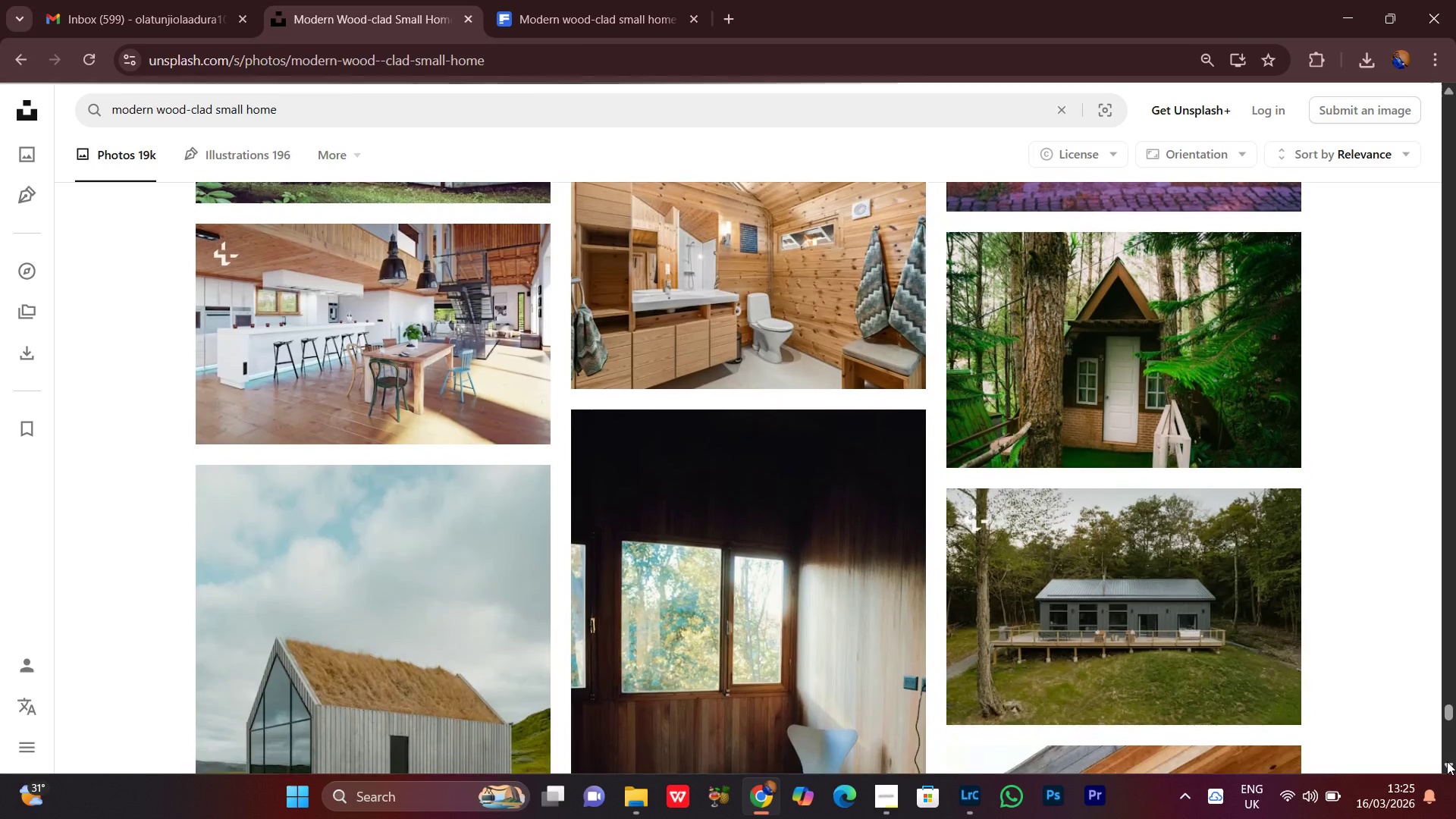 
double_click([1447, 761])
 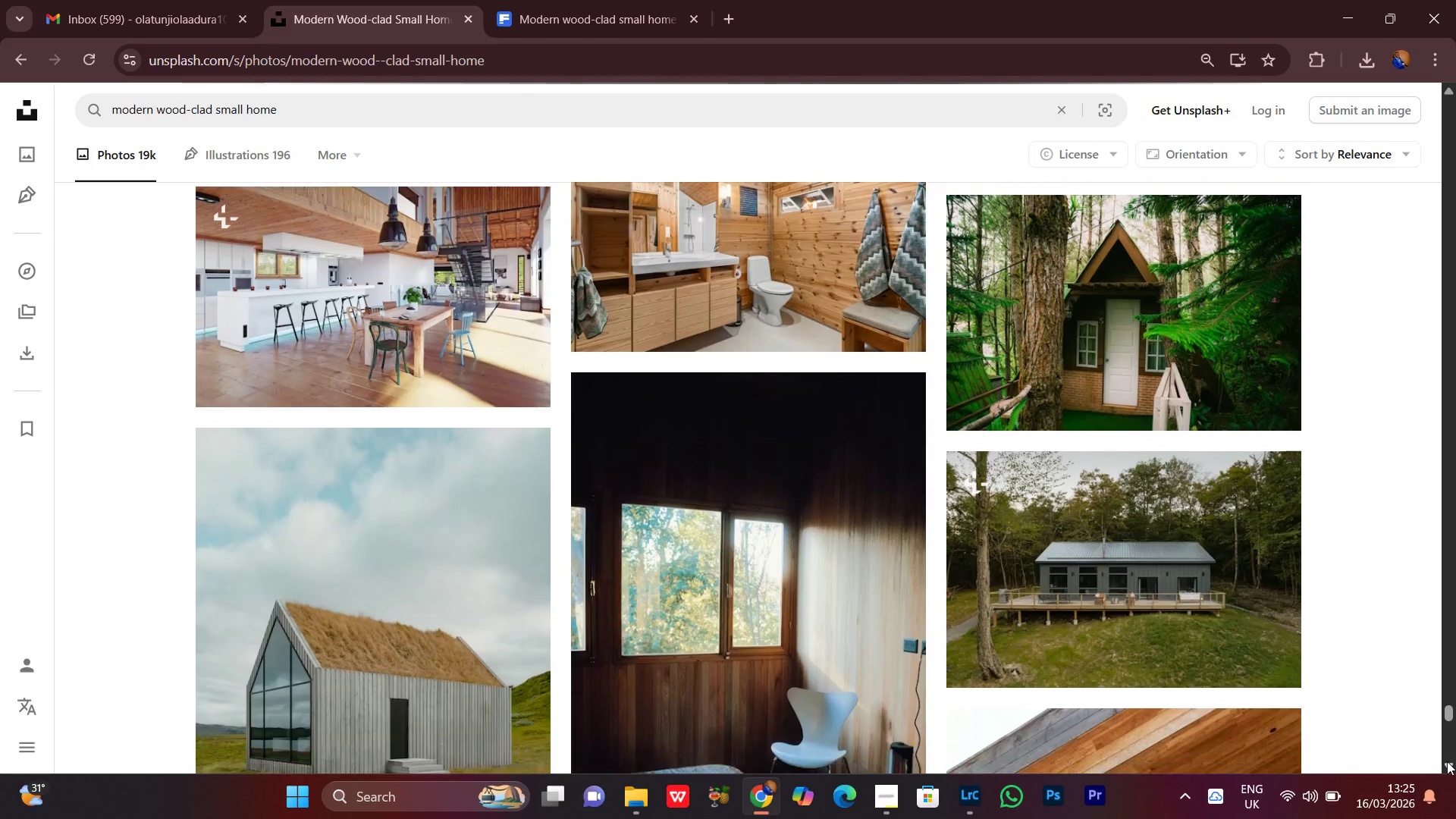 
triple_click([1447, 761])
 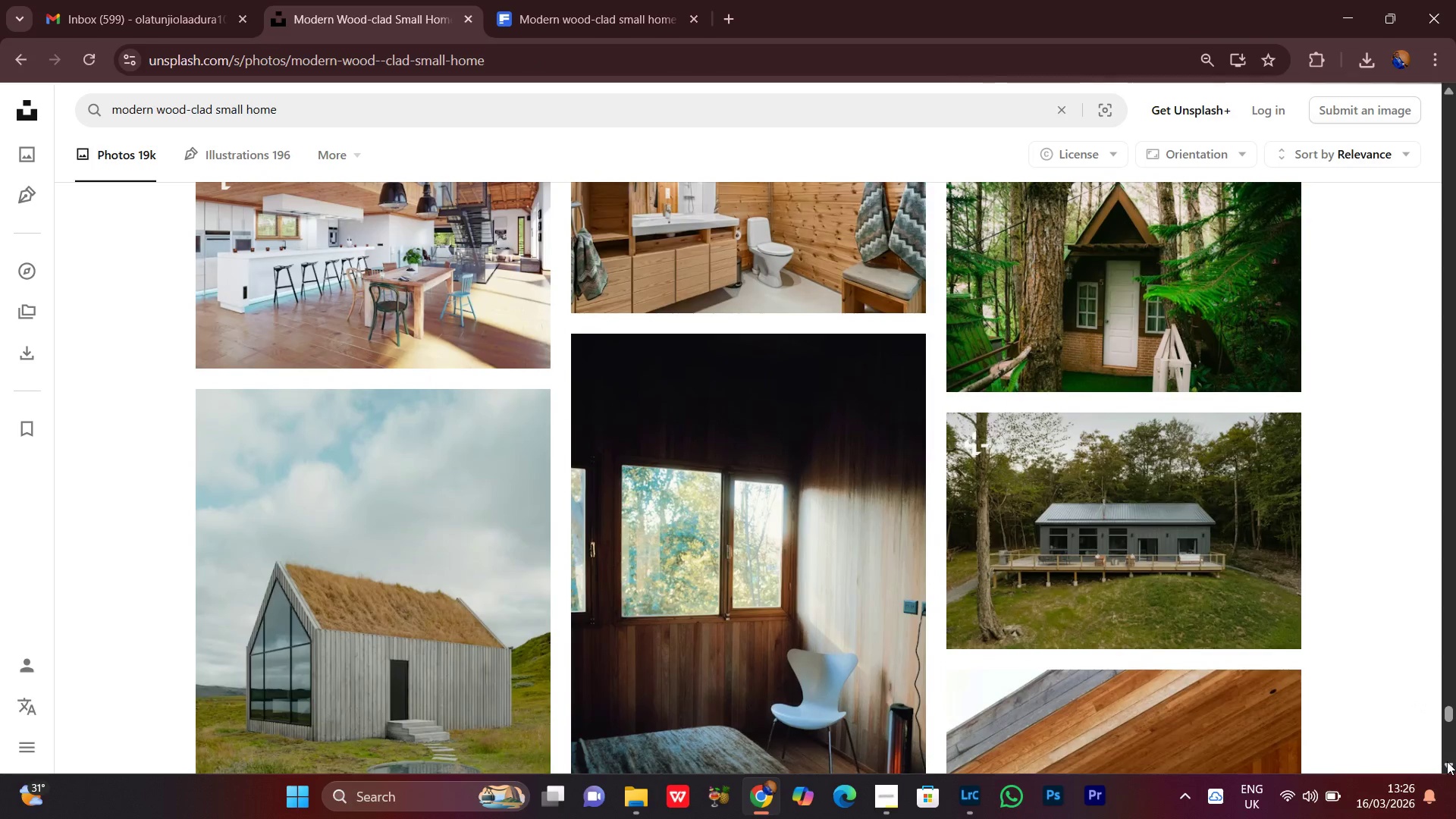 
triple_click([1447, 761])
 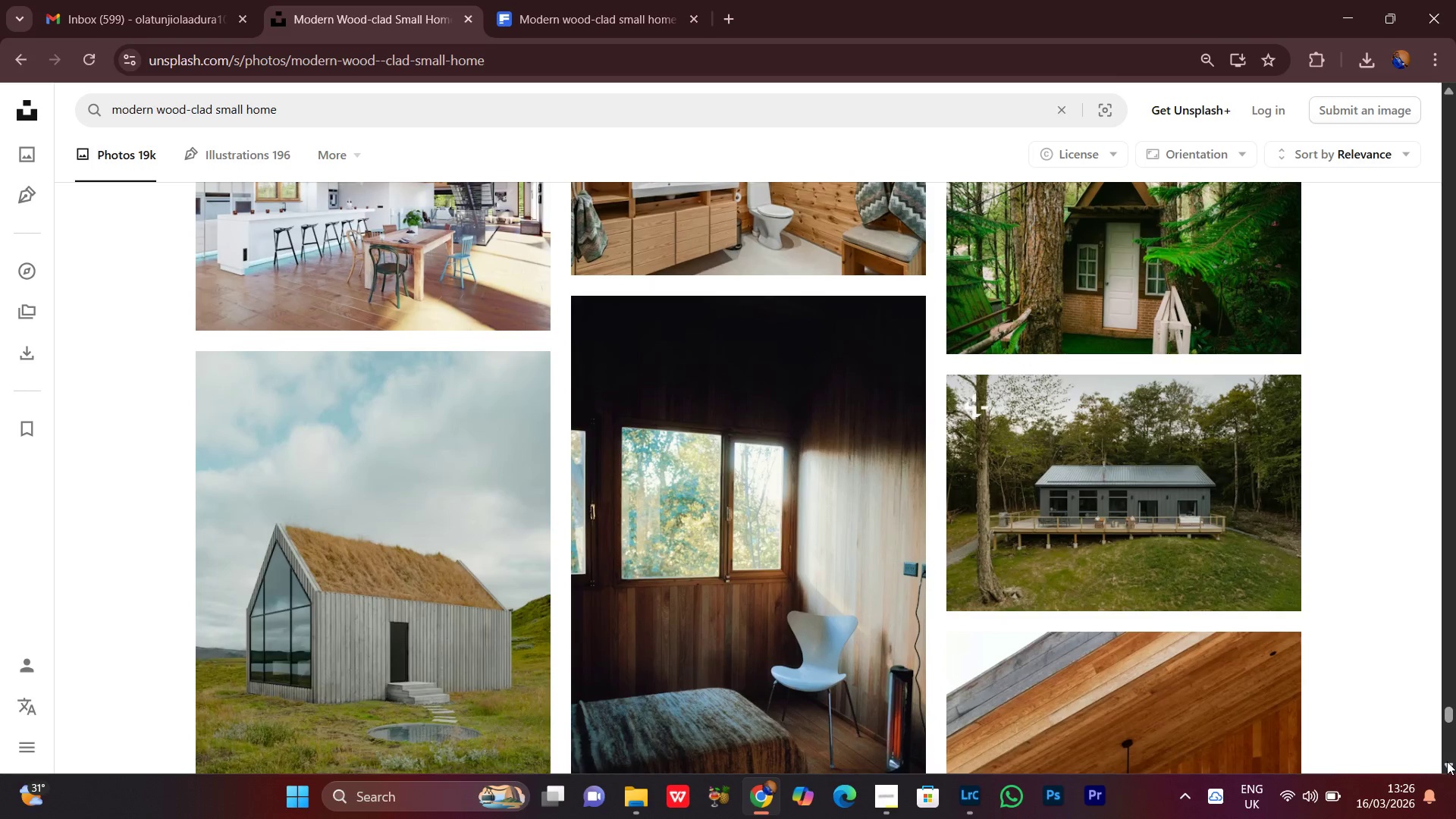 
triple_click([1447, 761])
 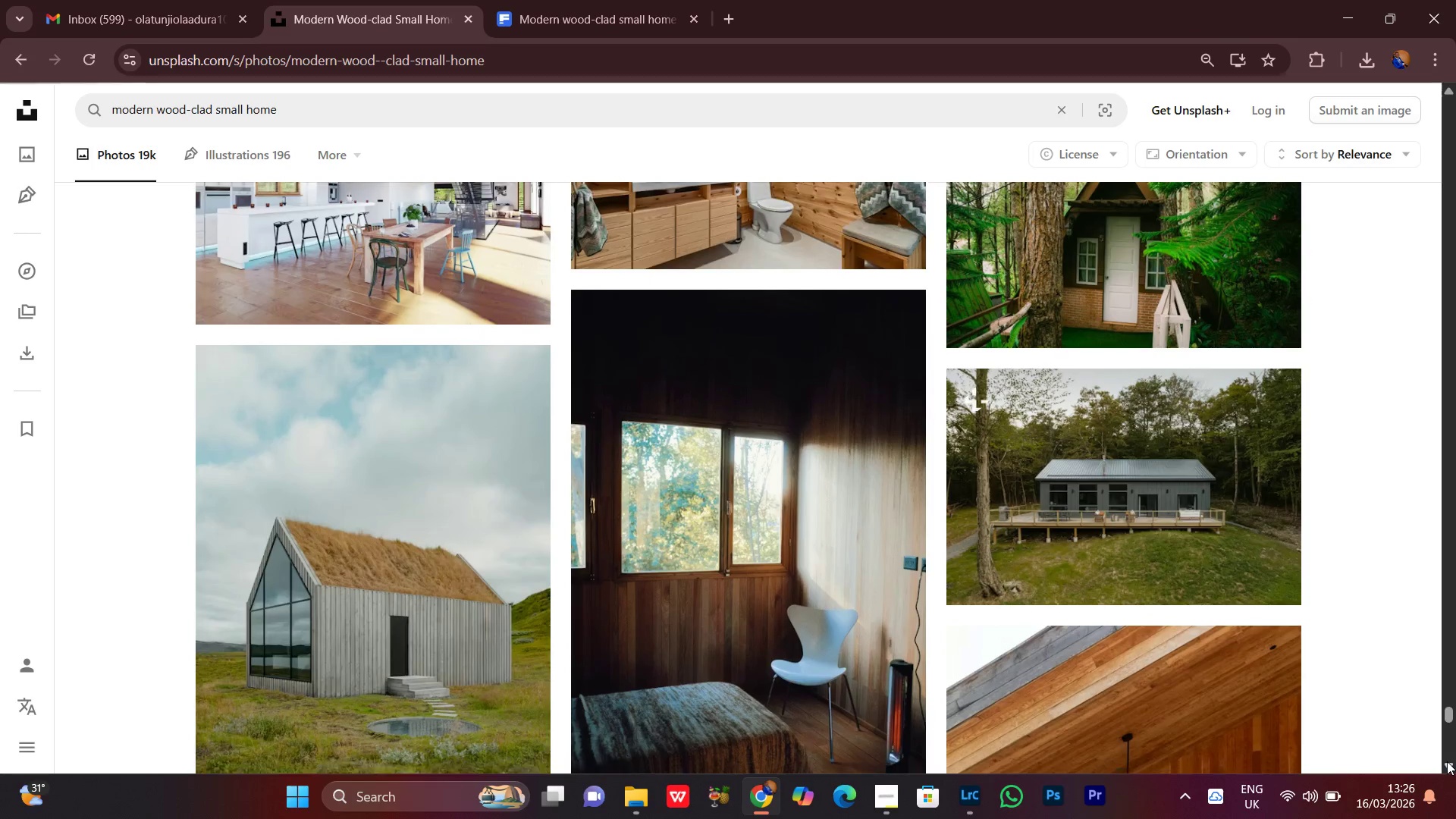 
triple_click([1447, 761])
 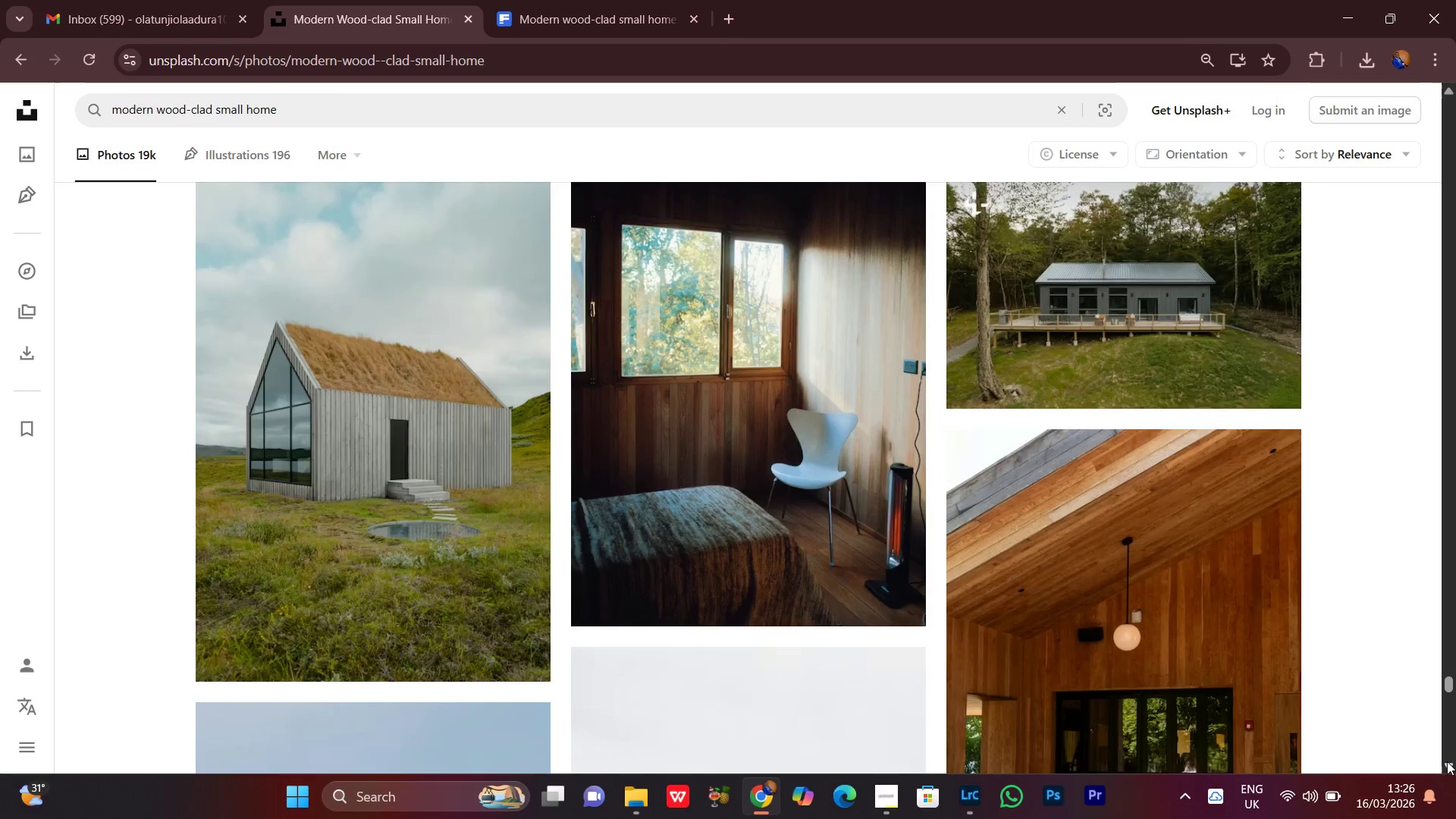 
triple_click([1447, 761])
 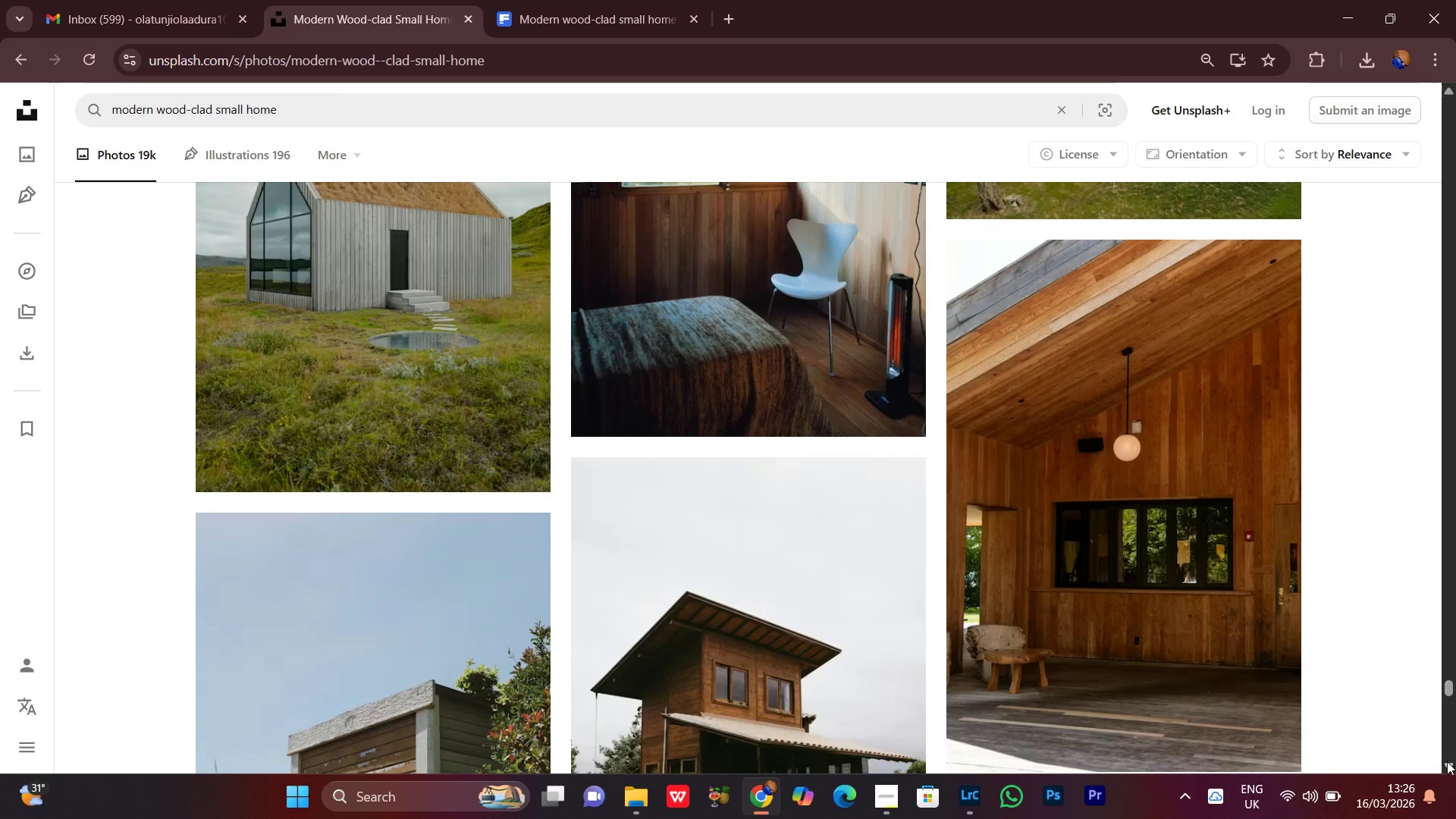 
left_click([1447, 761])
 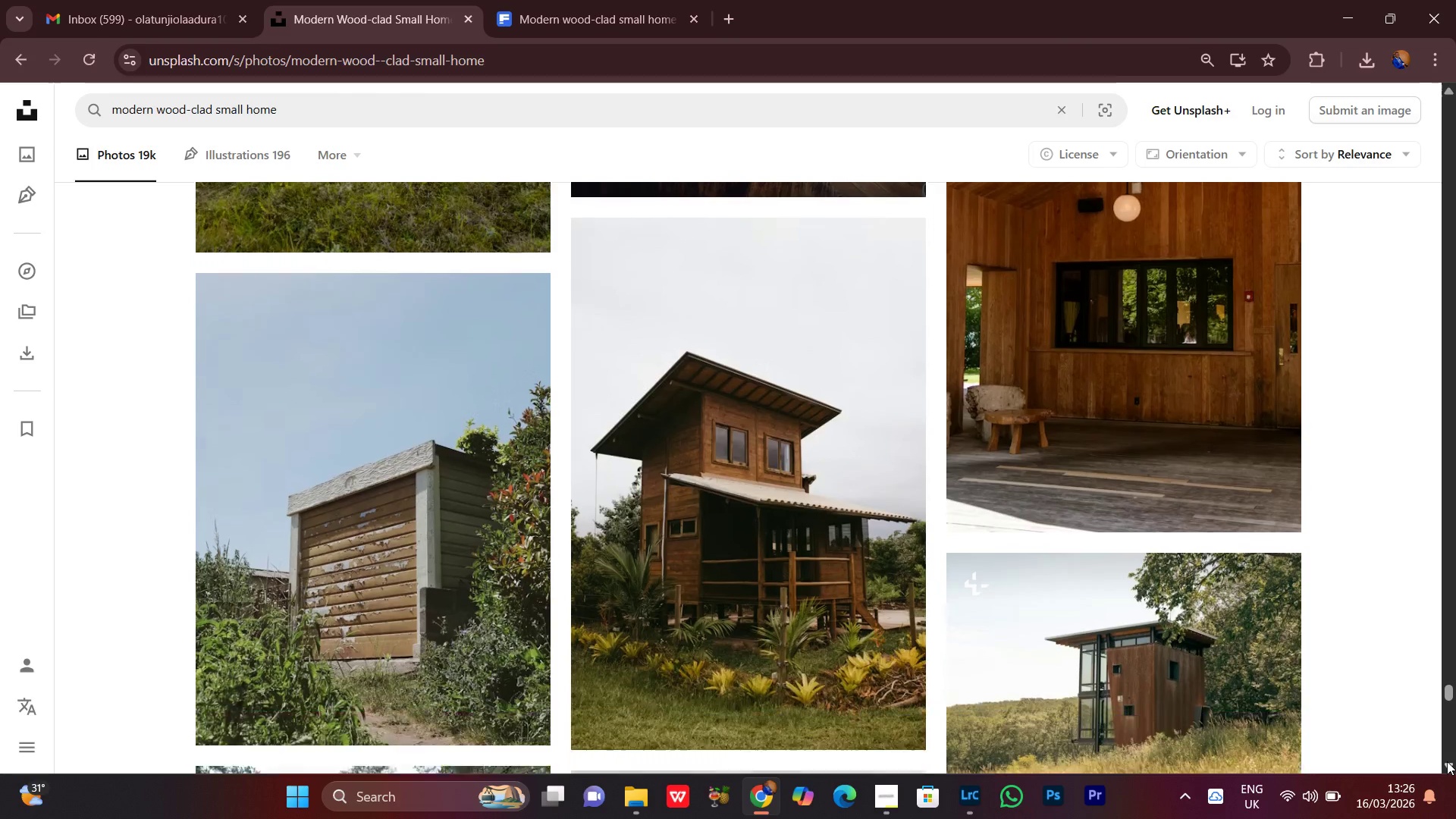 
double_click([1447, 761])
 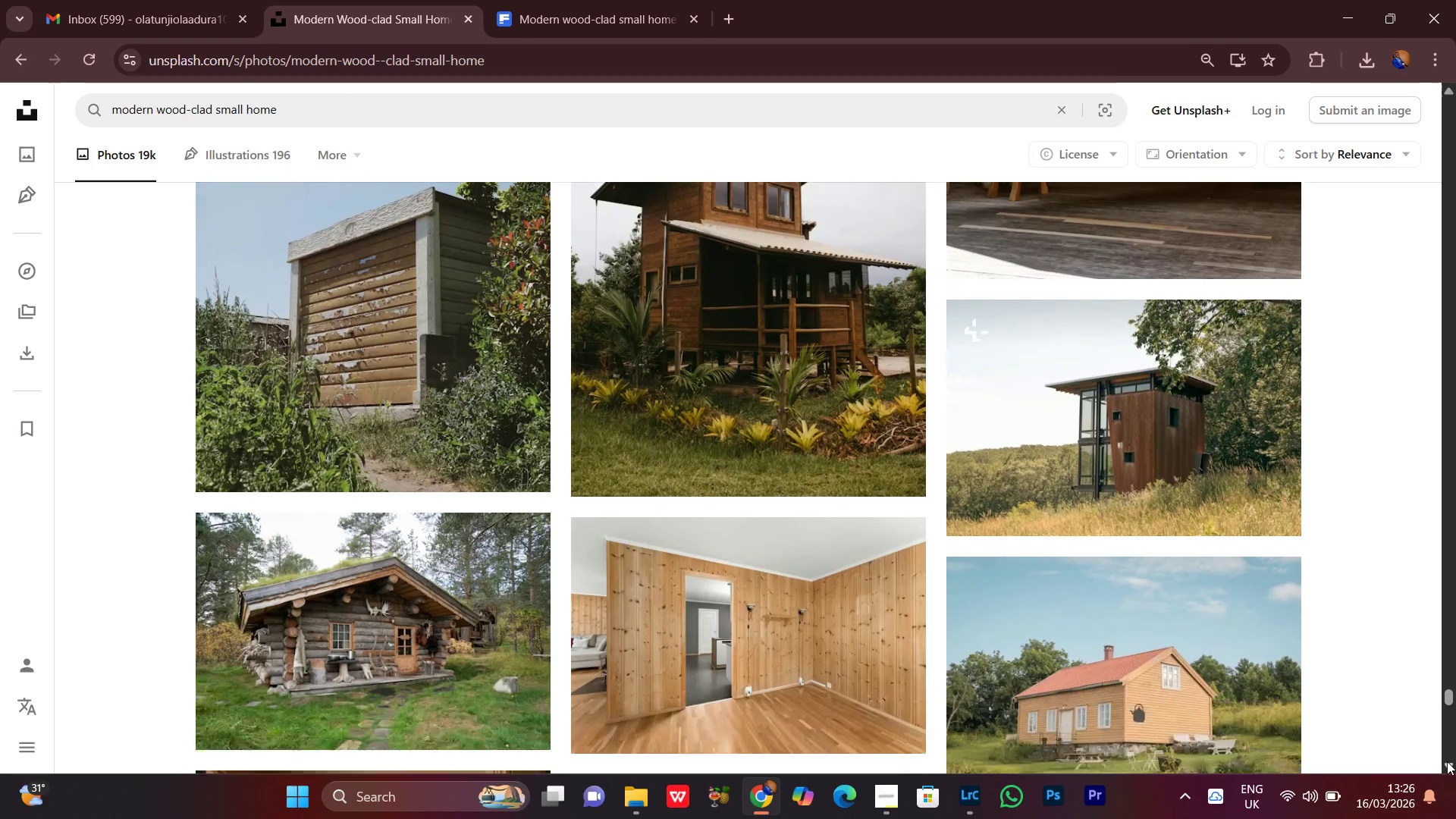 
left_click([1447, 761])
 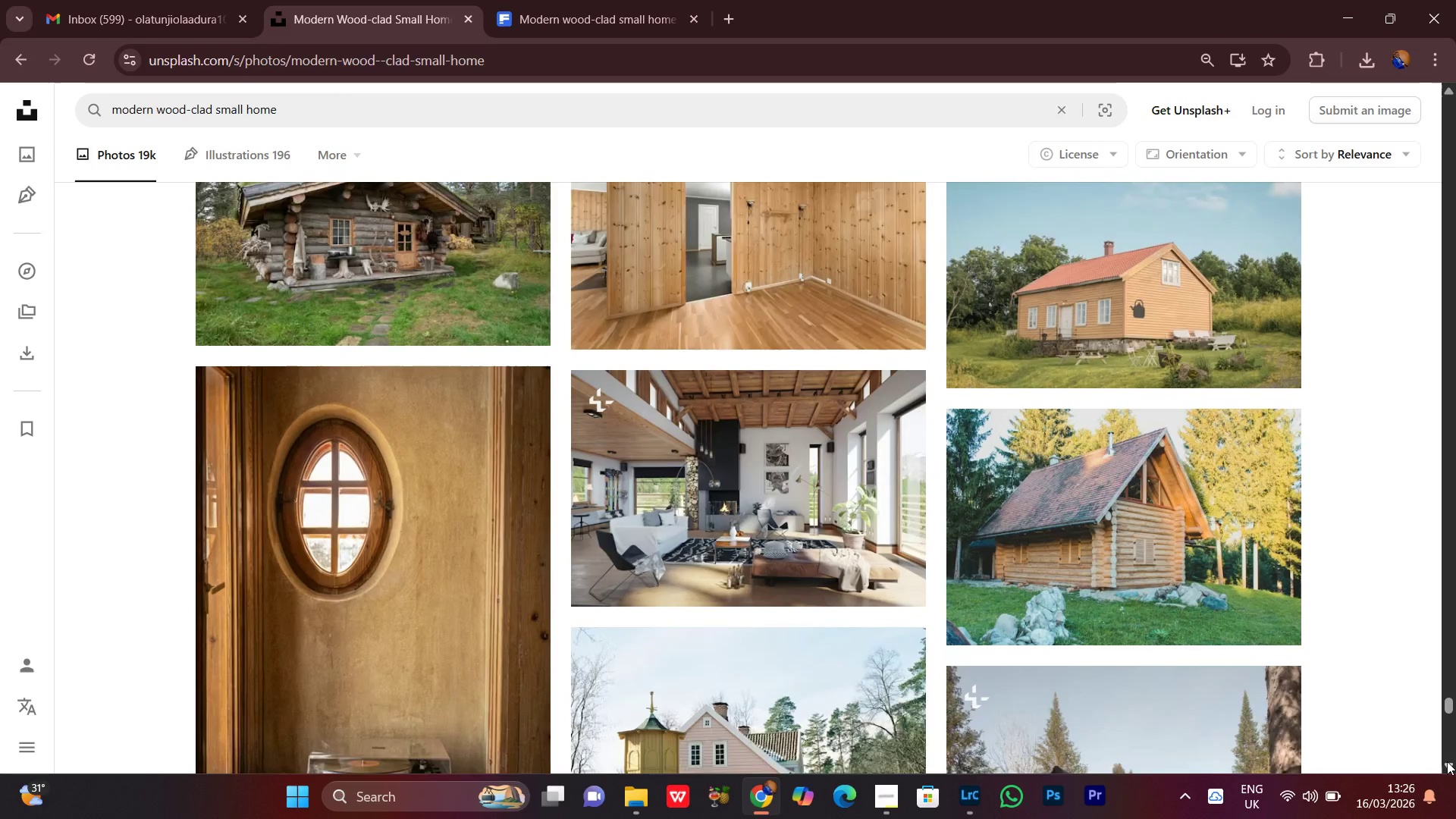 
left_click([1447, 761])
 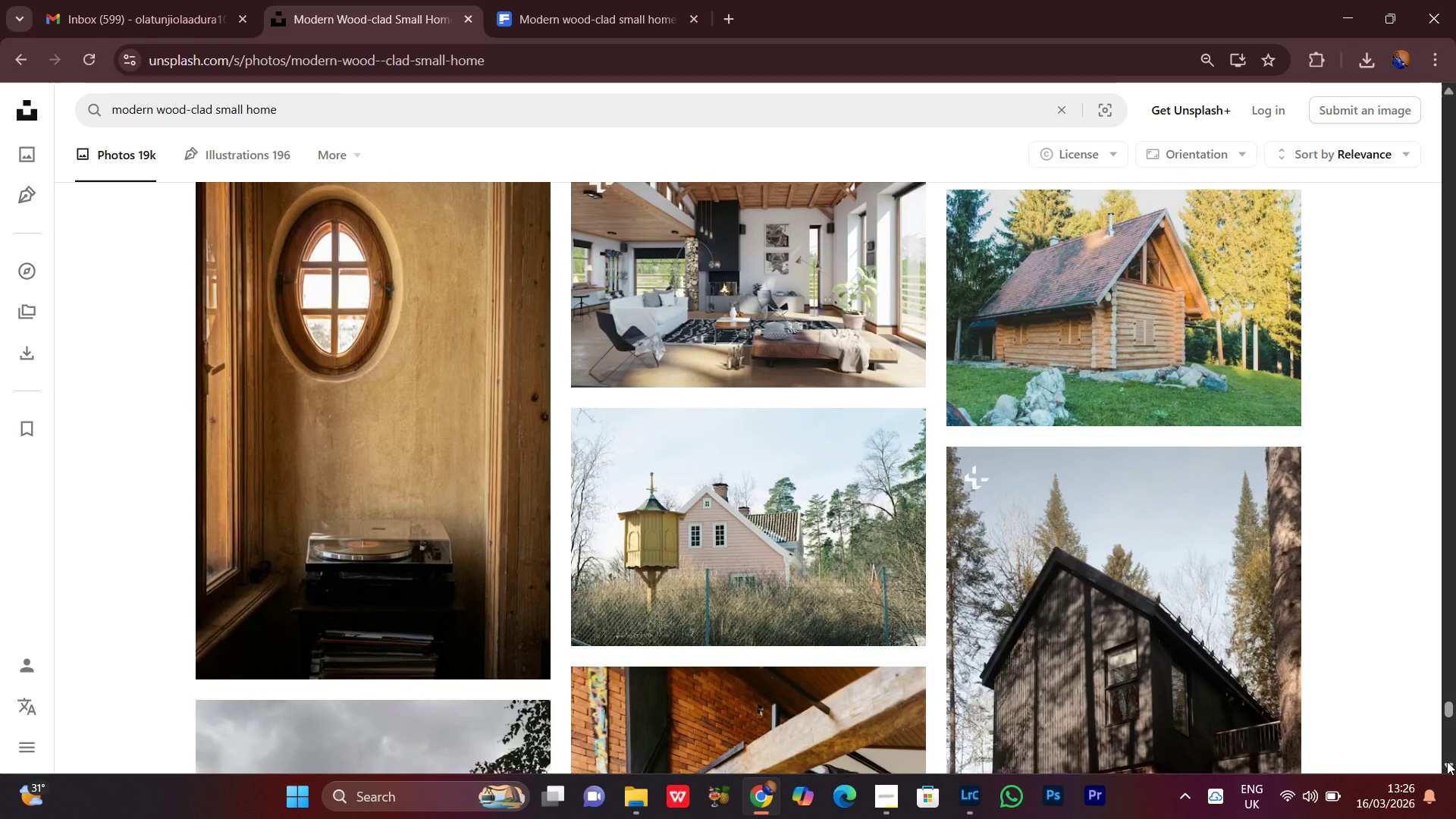 
left_click([1447, 761])
 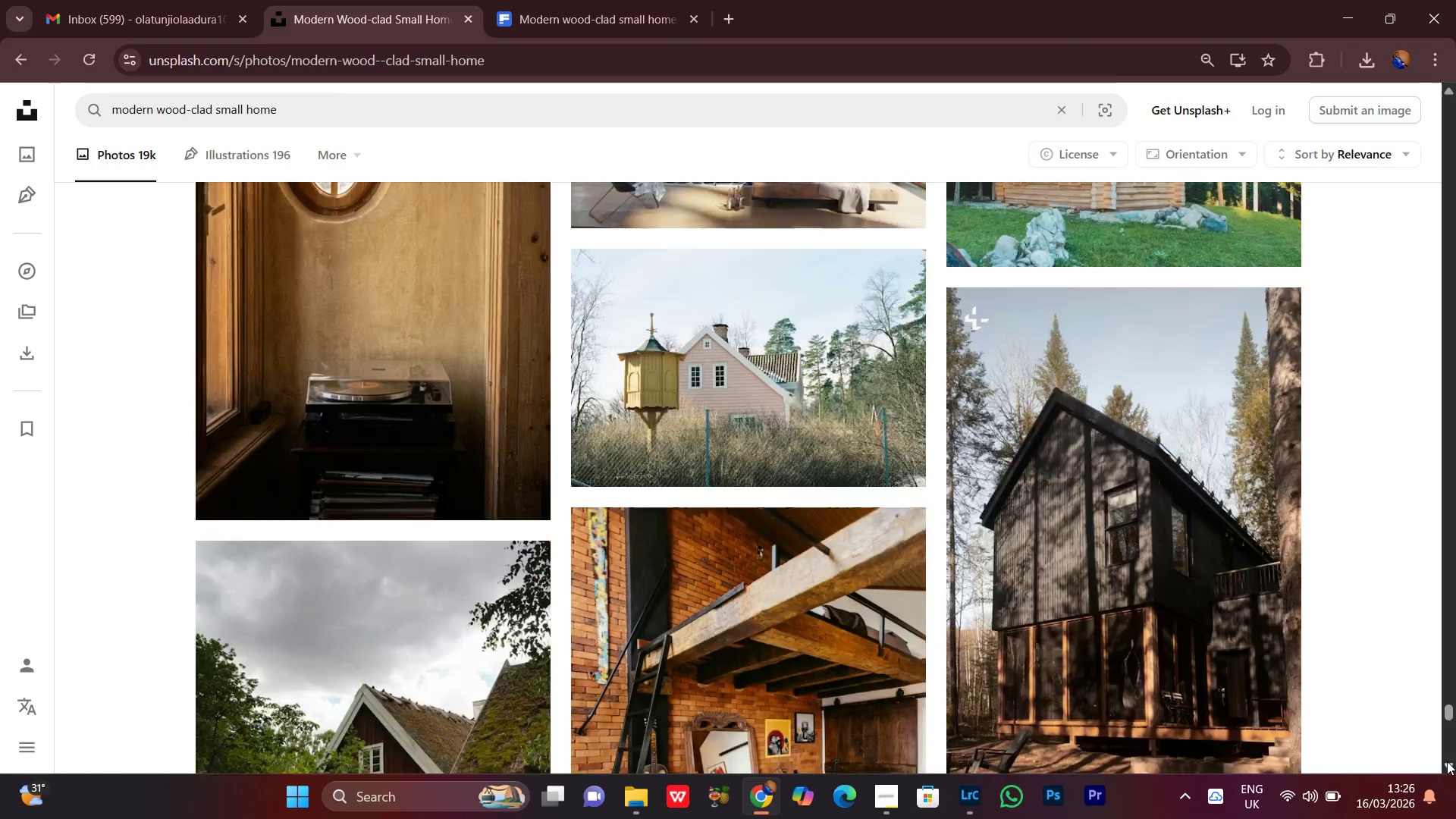 
double_click([1447, 761])
 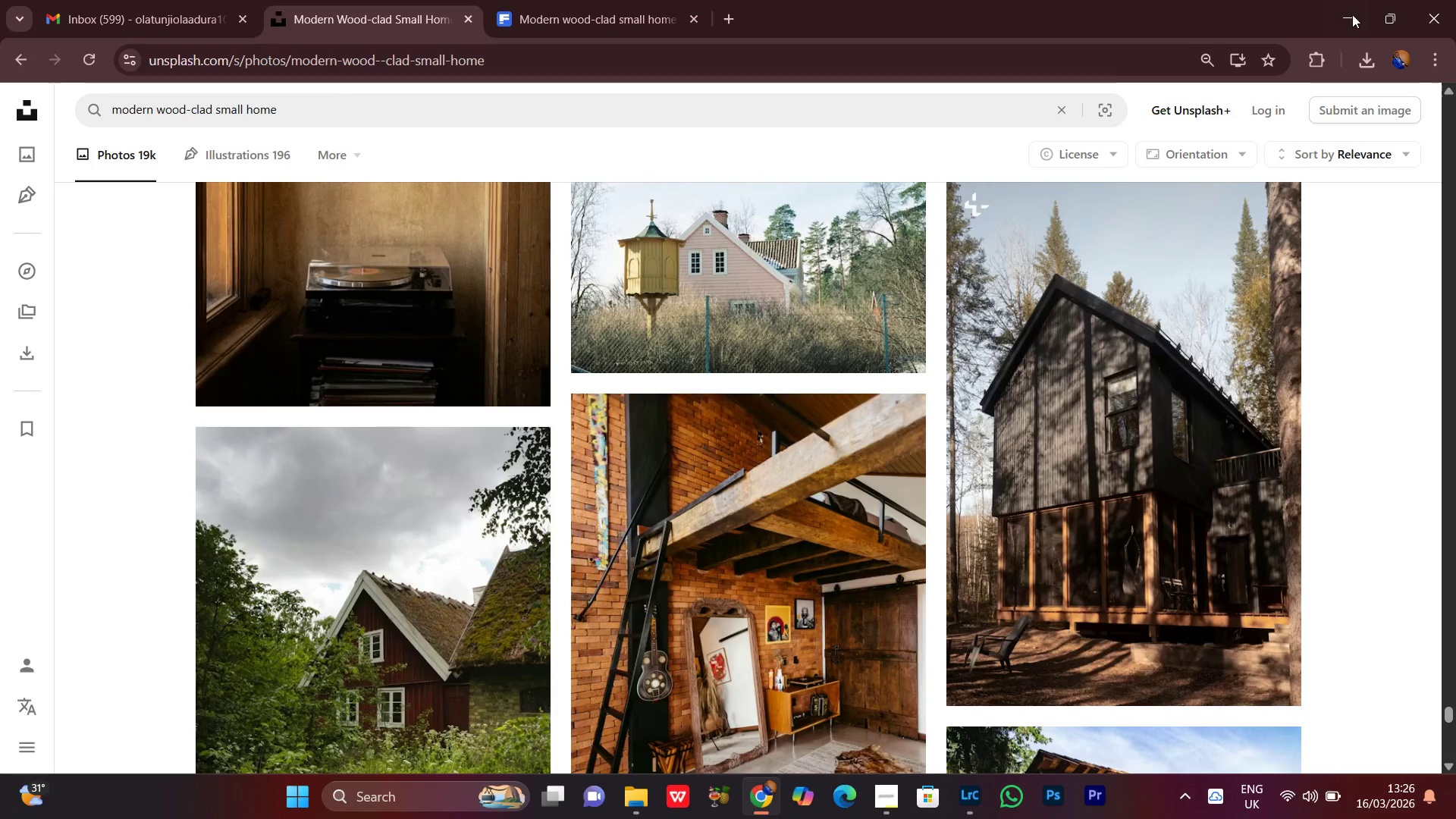 
left_click([1349, 16])